 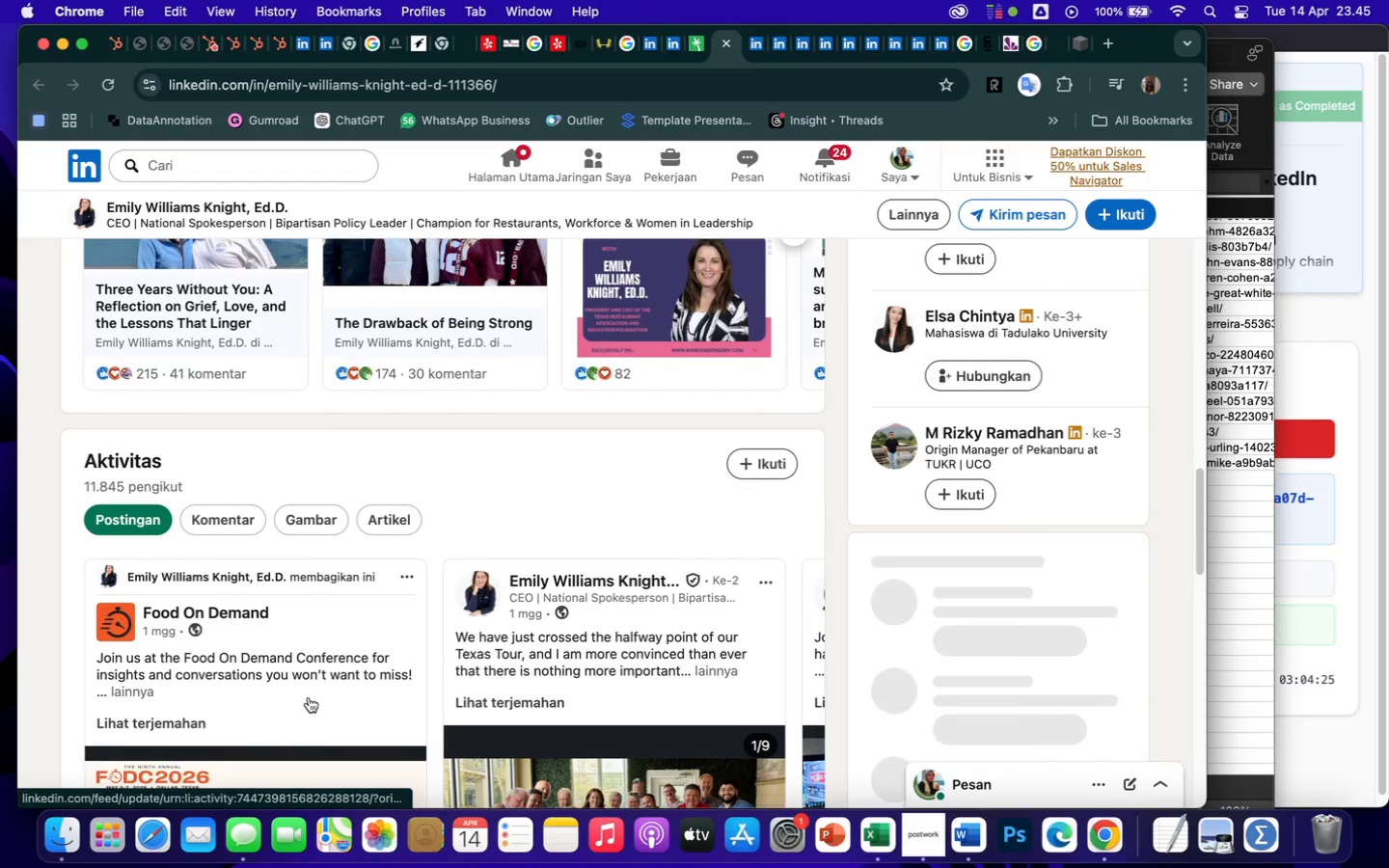 
scroll: coordinate [309, 697], scroll_direction: down, amount: 80.0
 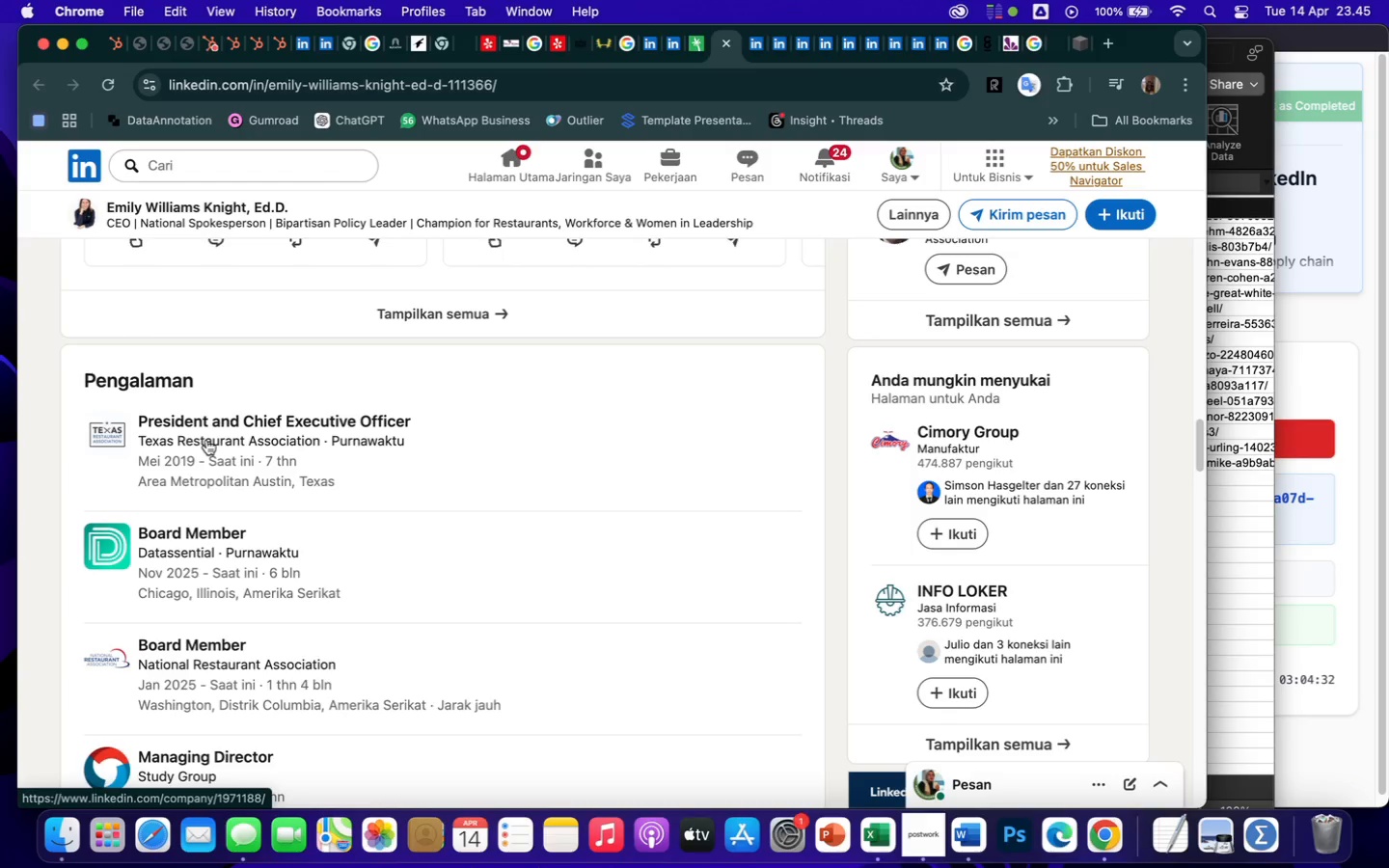 
wait(5.5)
 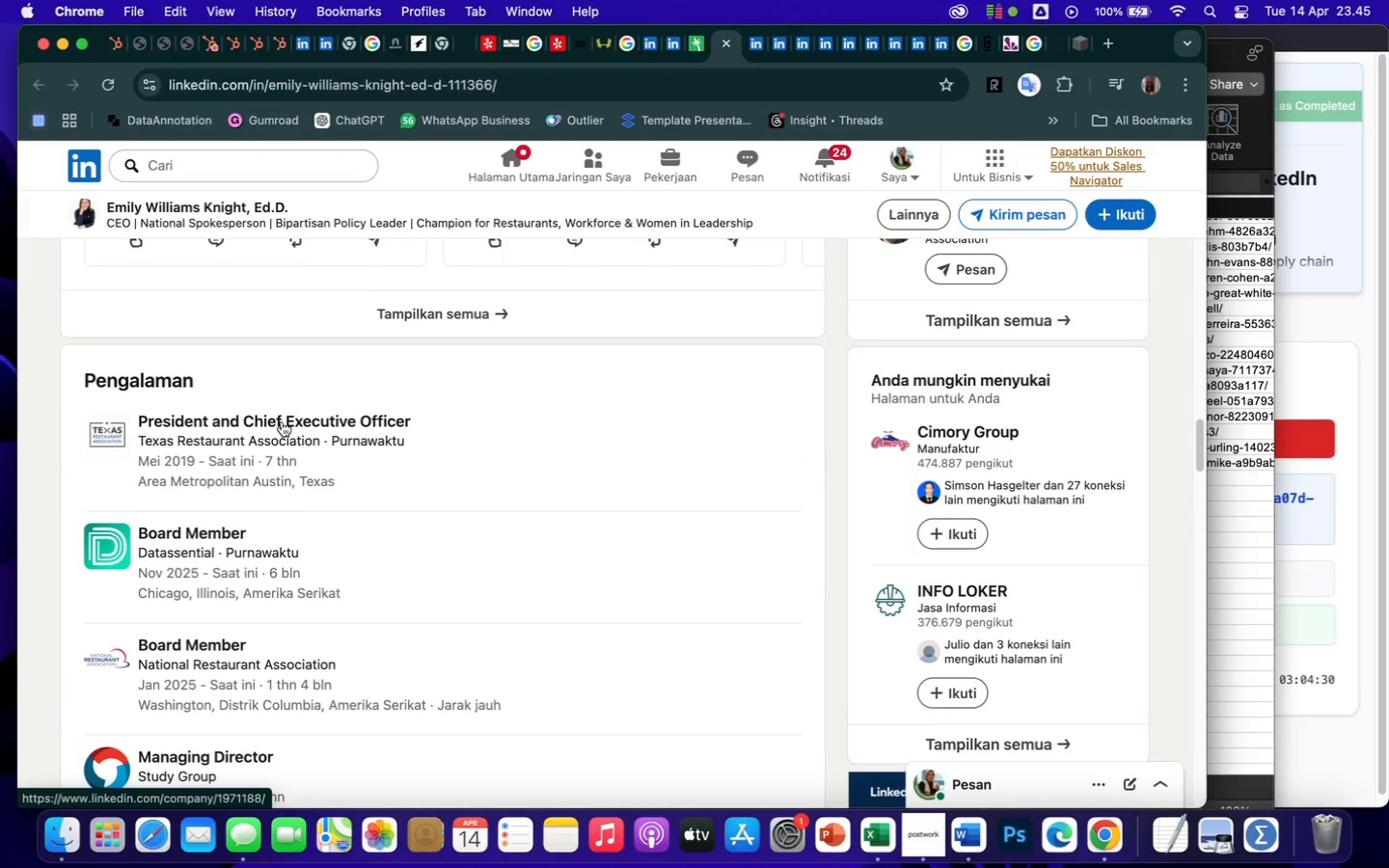 
left_click([114, 435])
 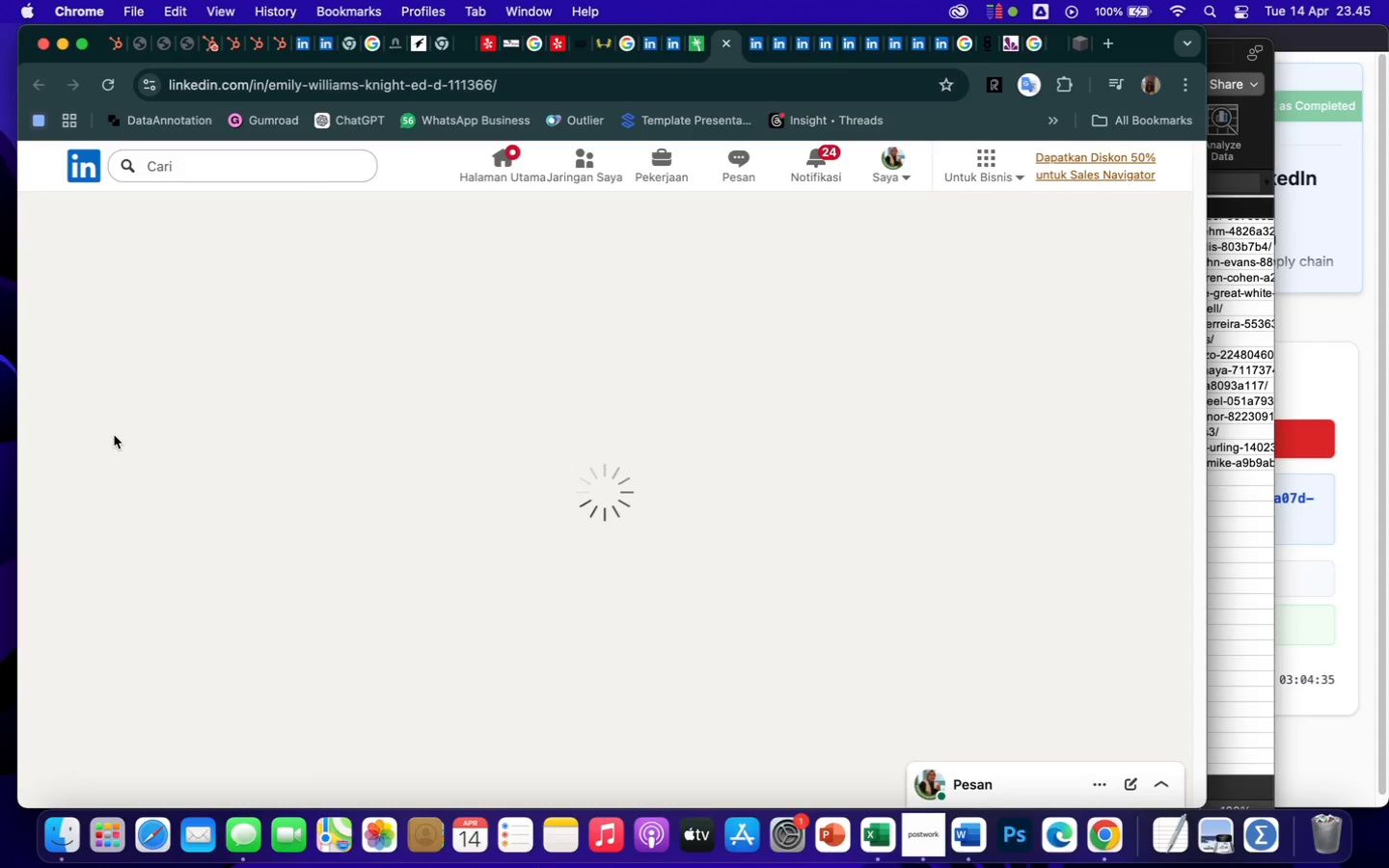 
mouse_move([749, 67])
 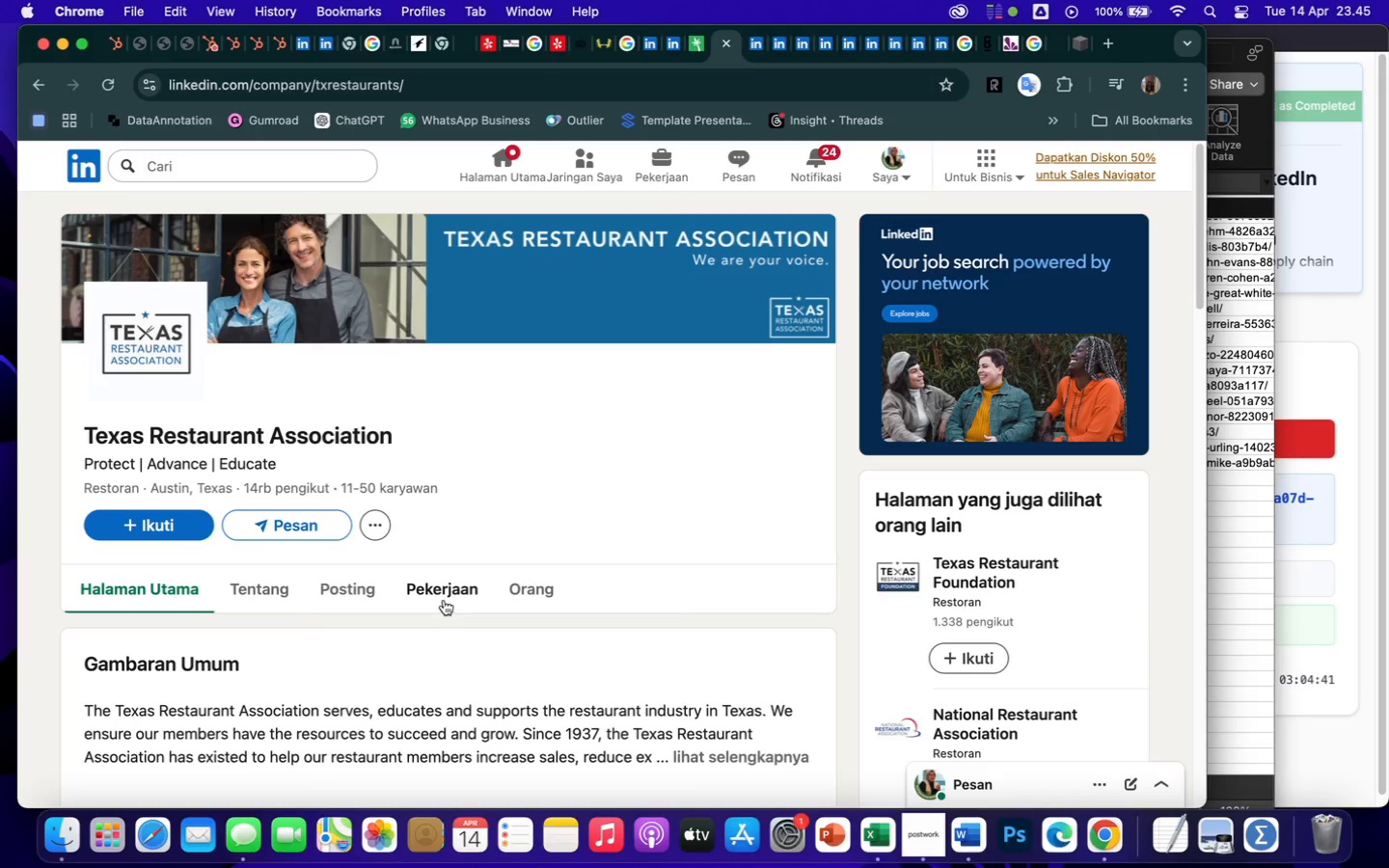 
left_click([517, 584])
 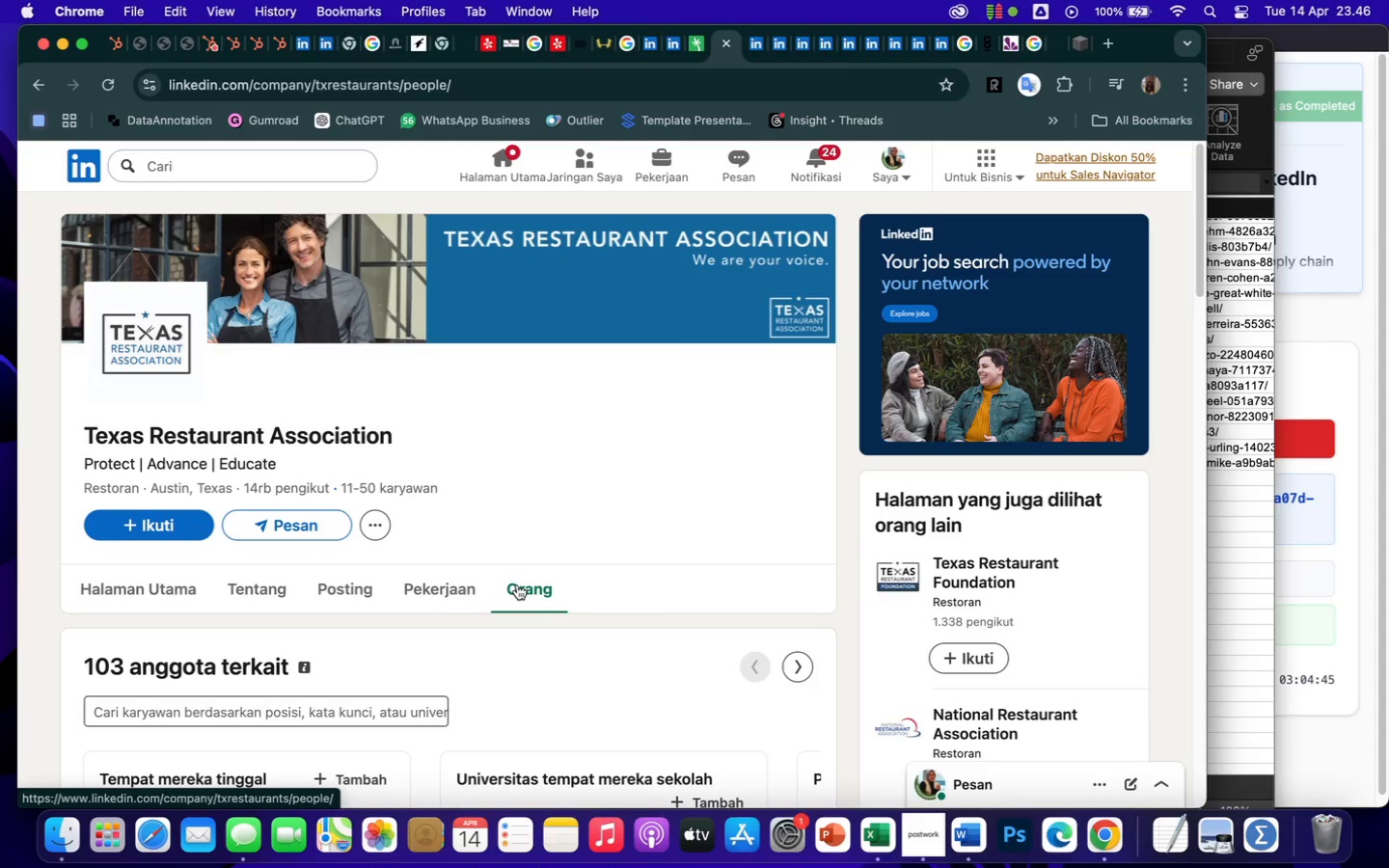 
scroll: coordinate [531, 643], scroll_direction: down, amount: 32.0
 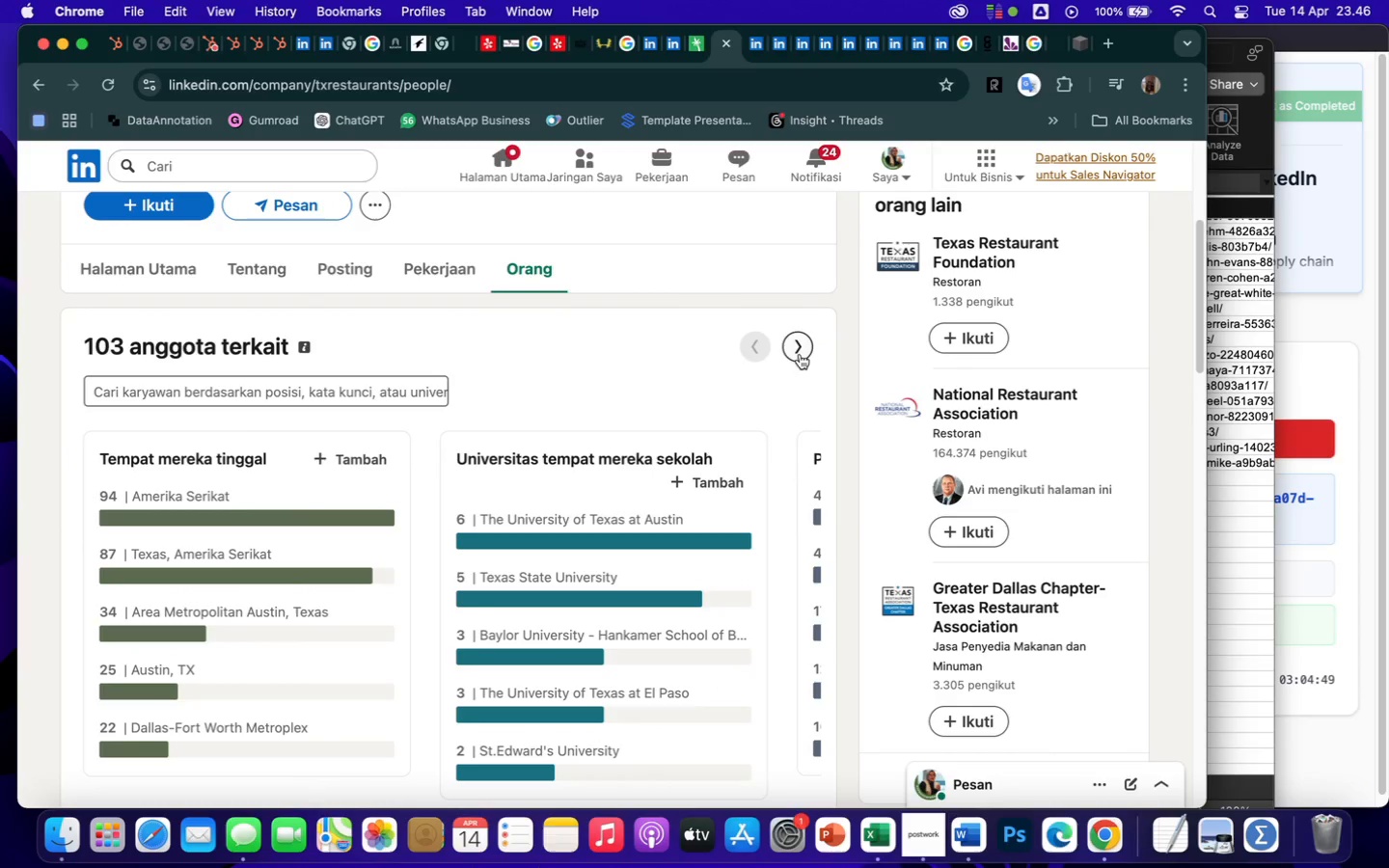 
left_click([795, 351])
 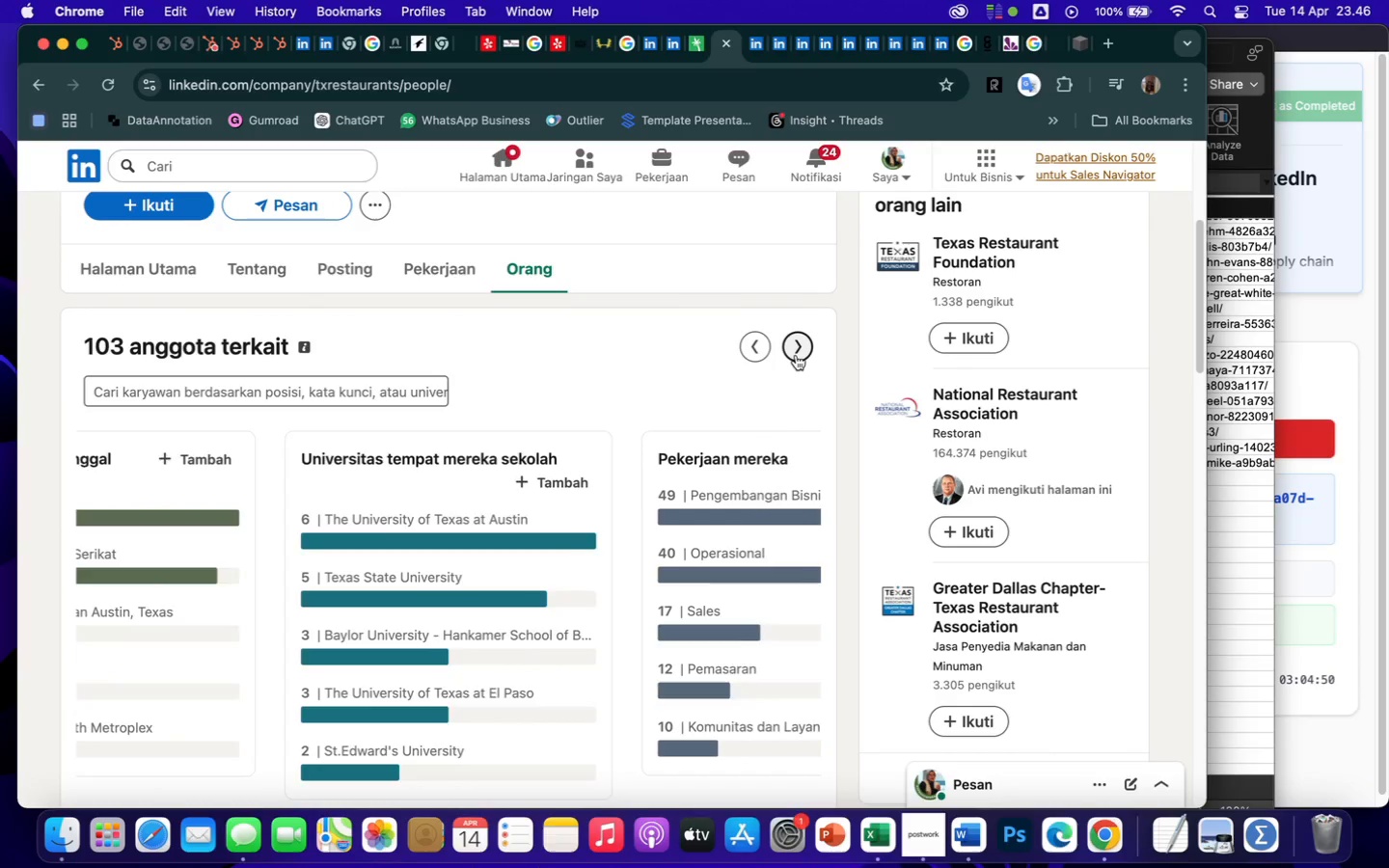 
double_click([796, 355])
 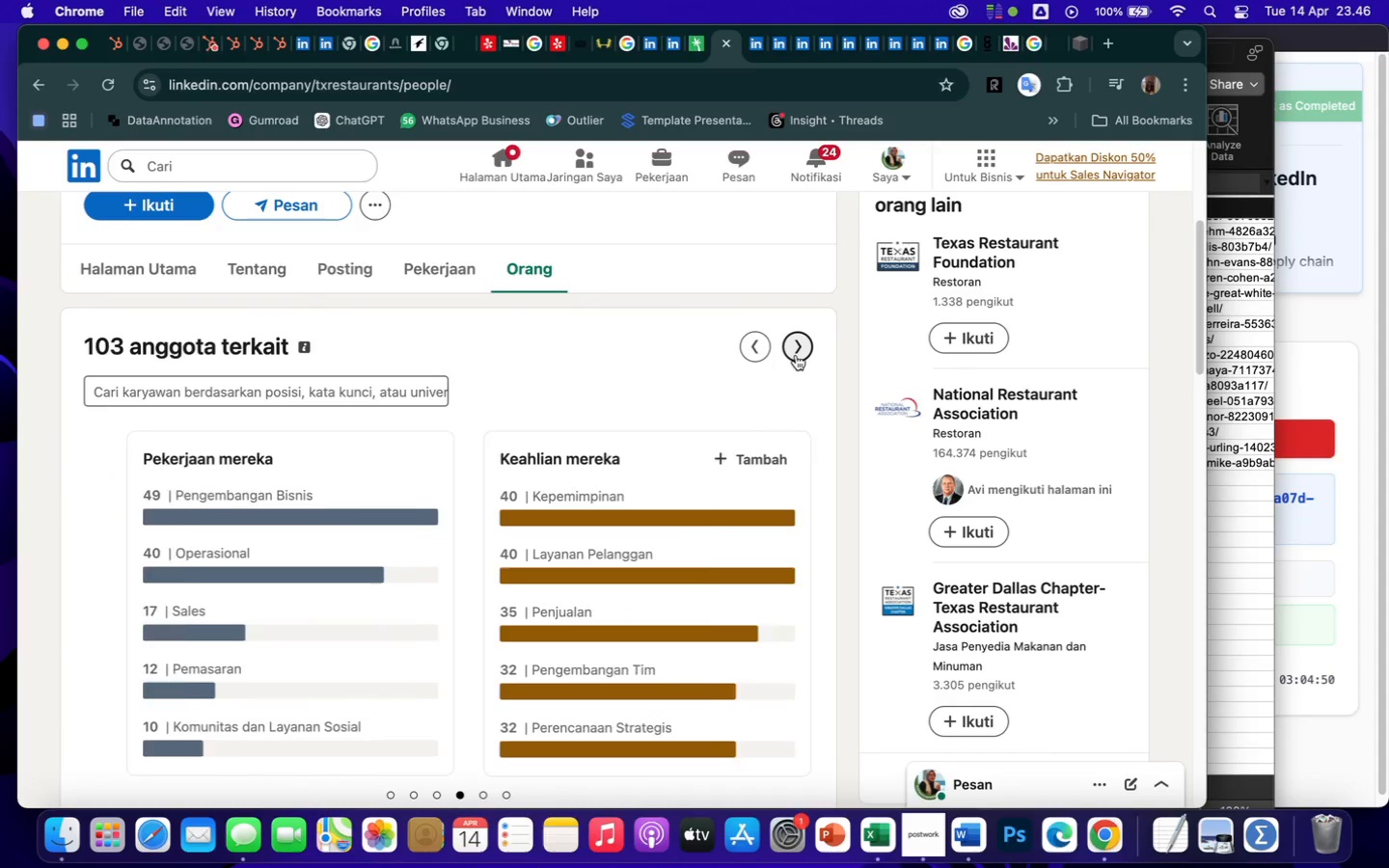 
triple_click([796, 355])
 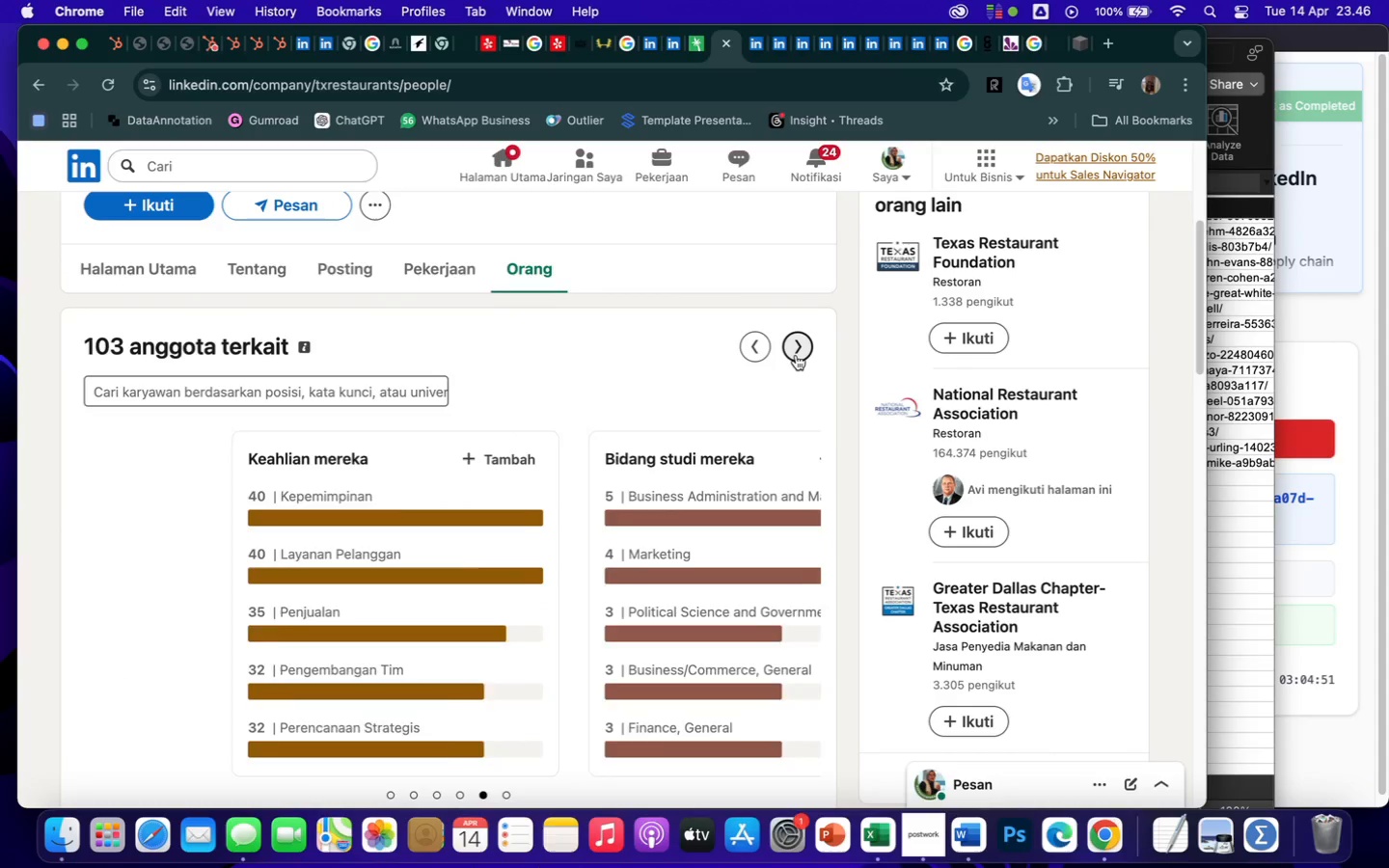 
triple_click([796, 355])
 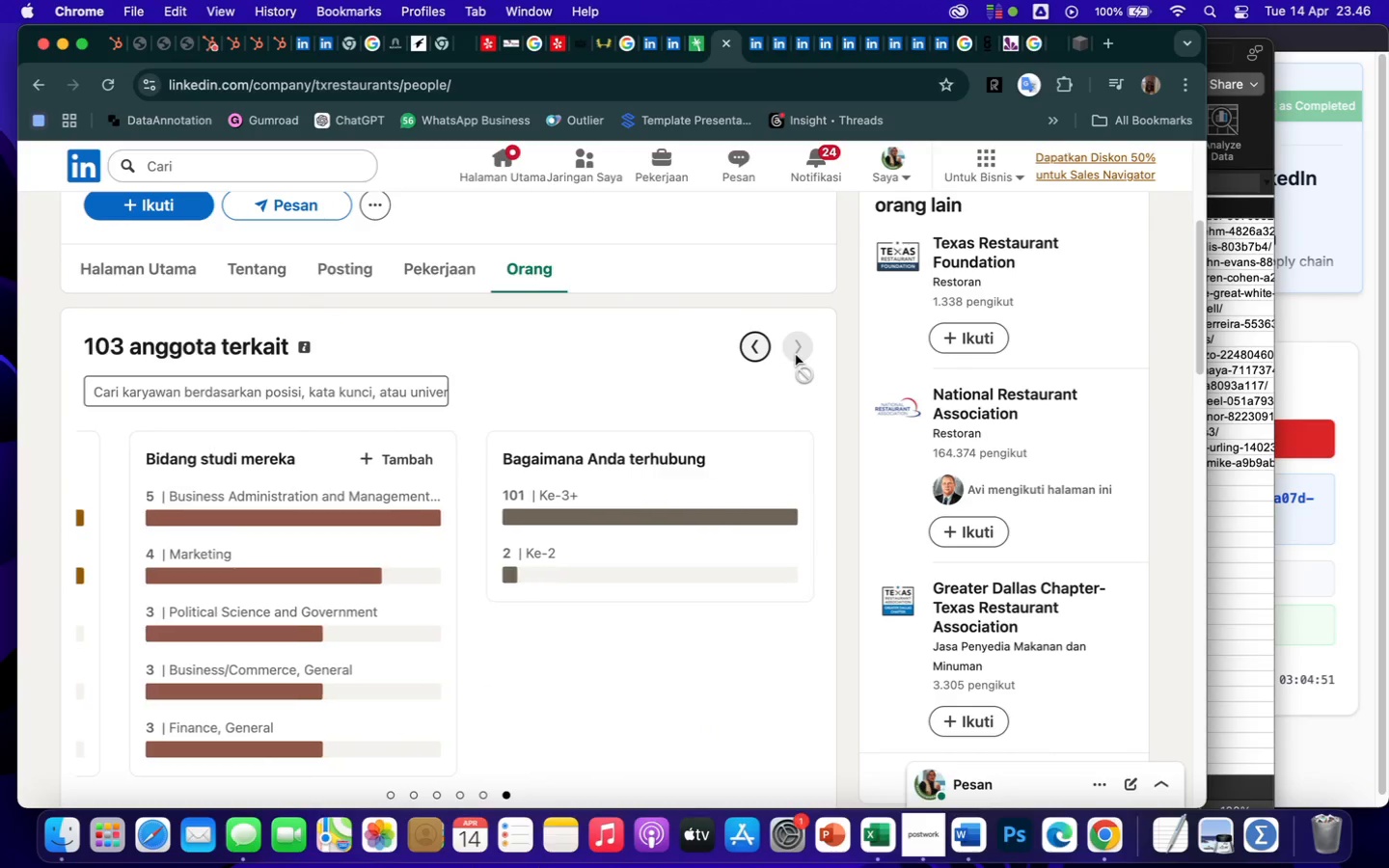 
left_click([796, 356])
 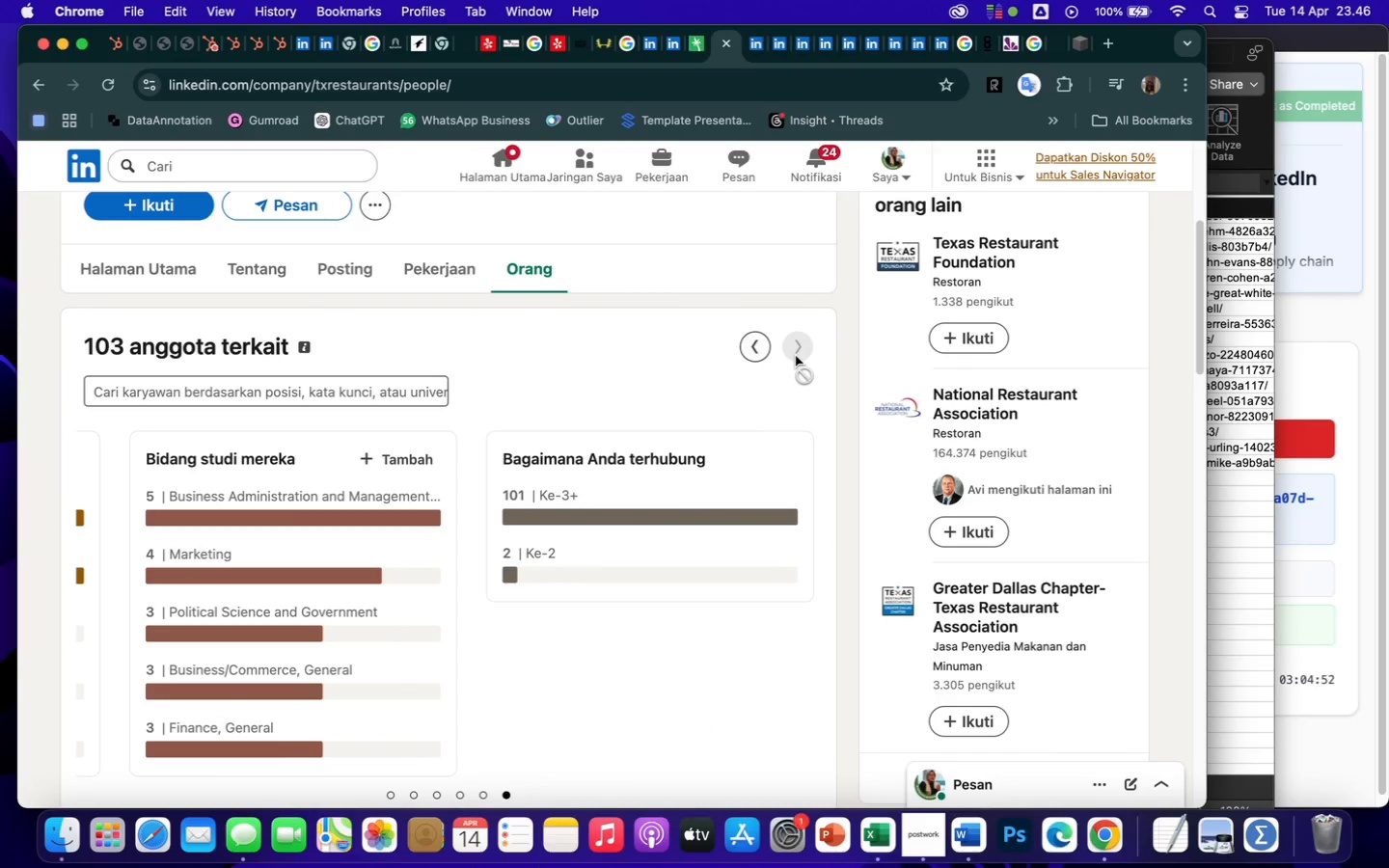 
double_click([796, 356])
 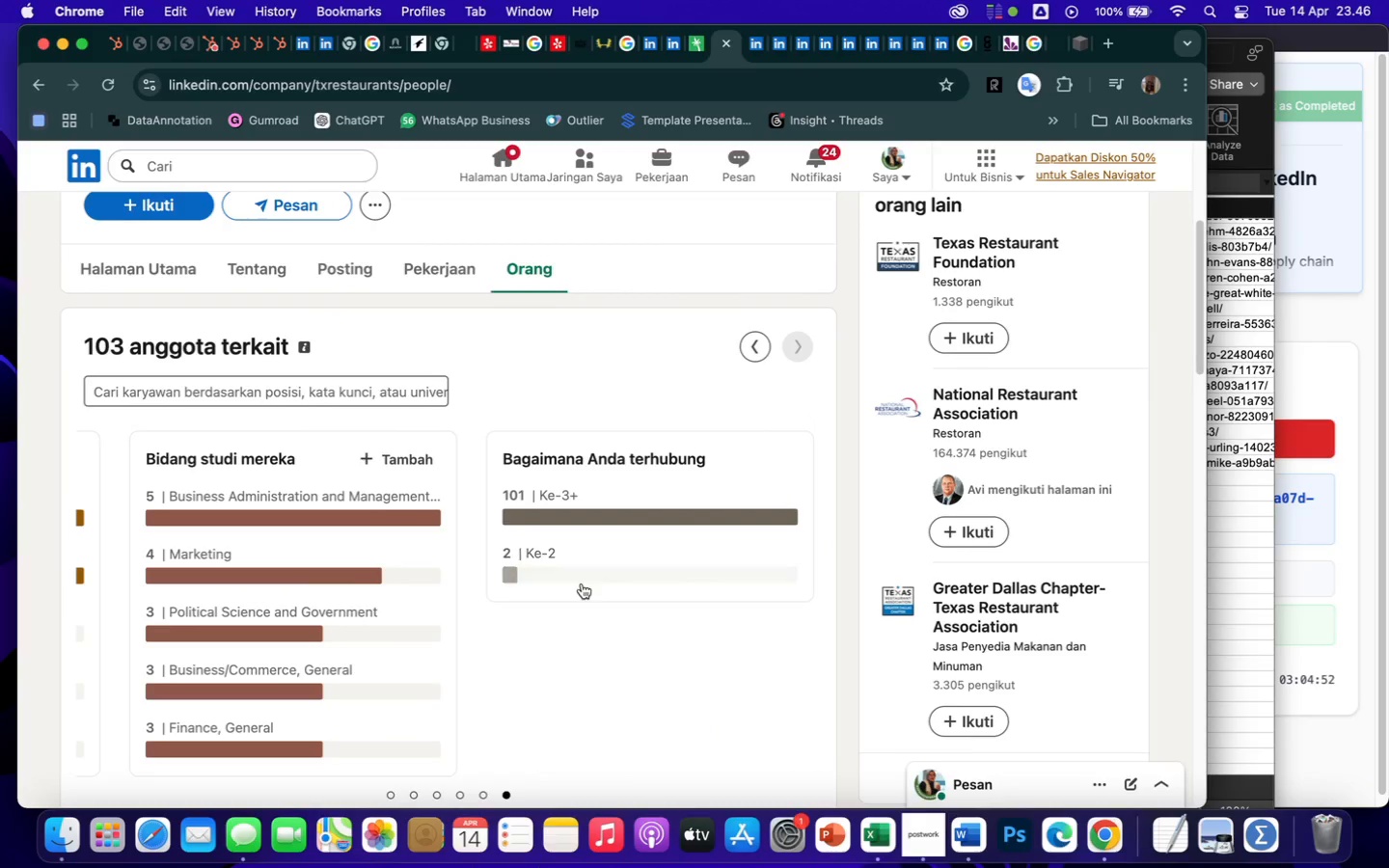 
scroll: coordinate [582, 583], scroll_direction: down, amount: 32.0
 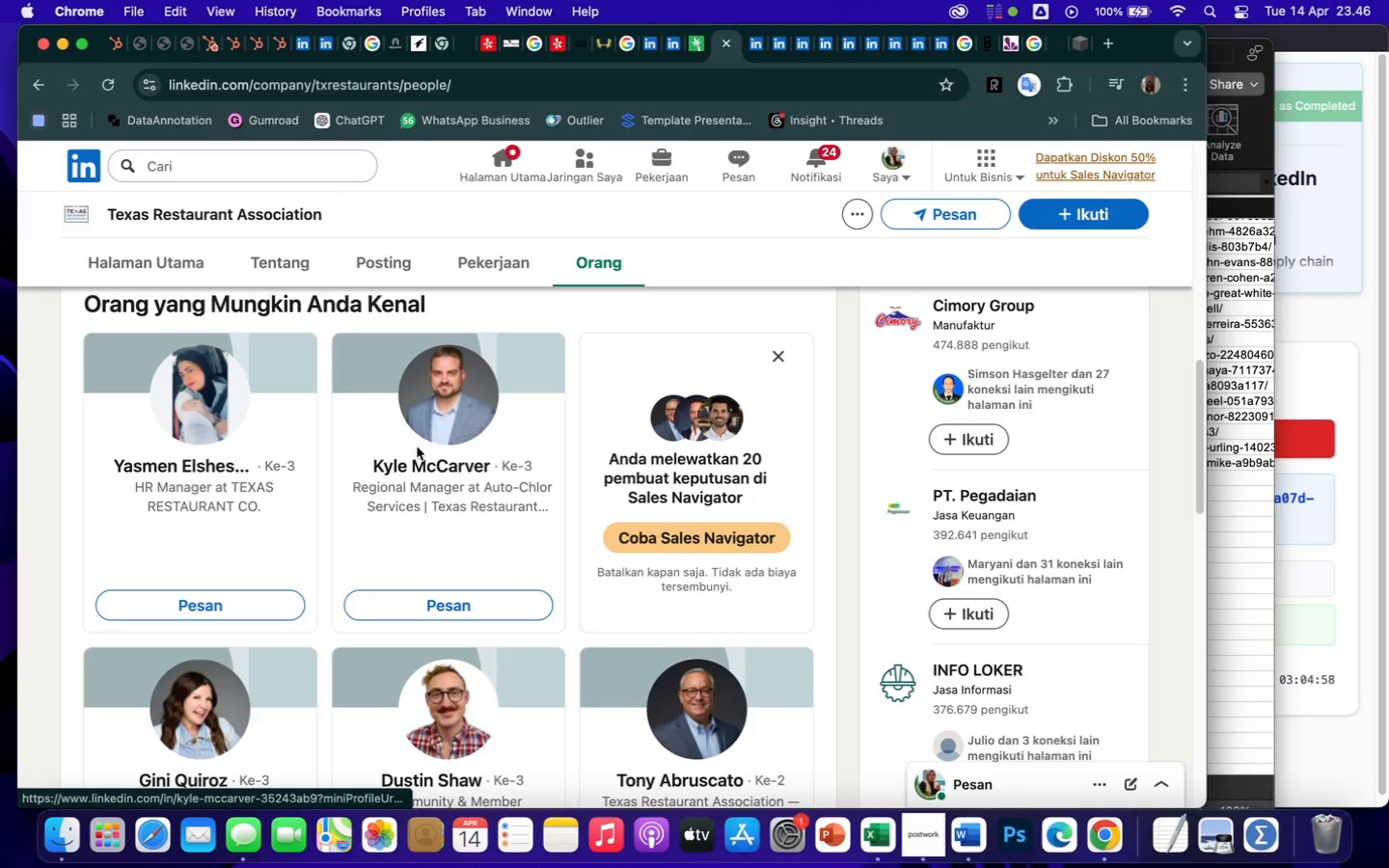 
wait(5.94)
 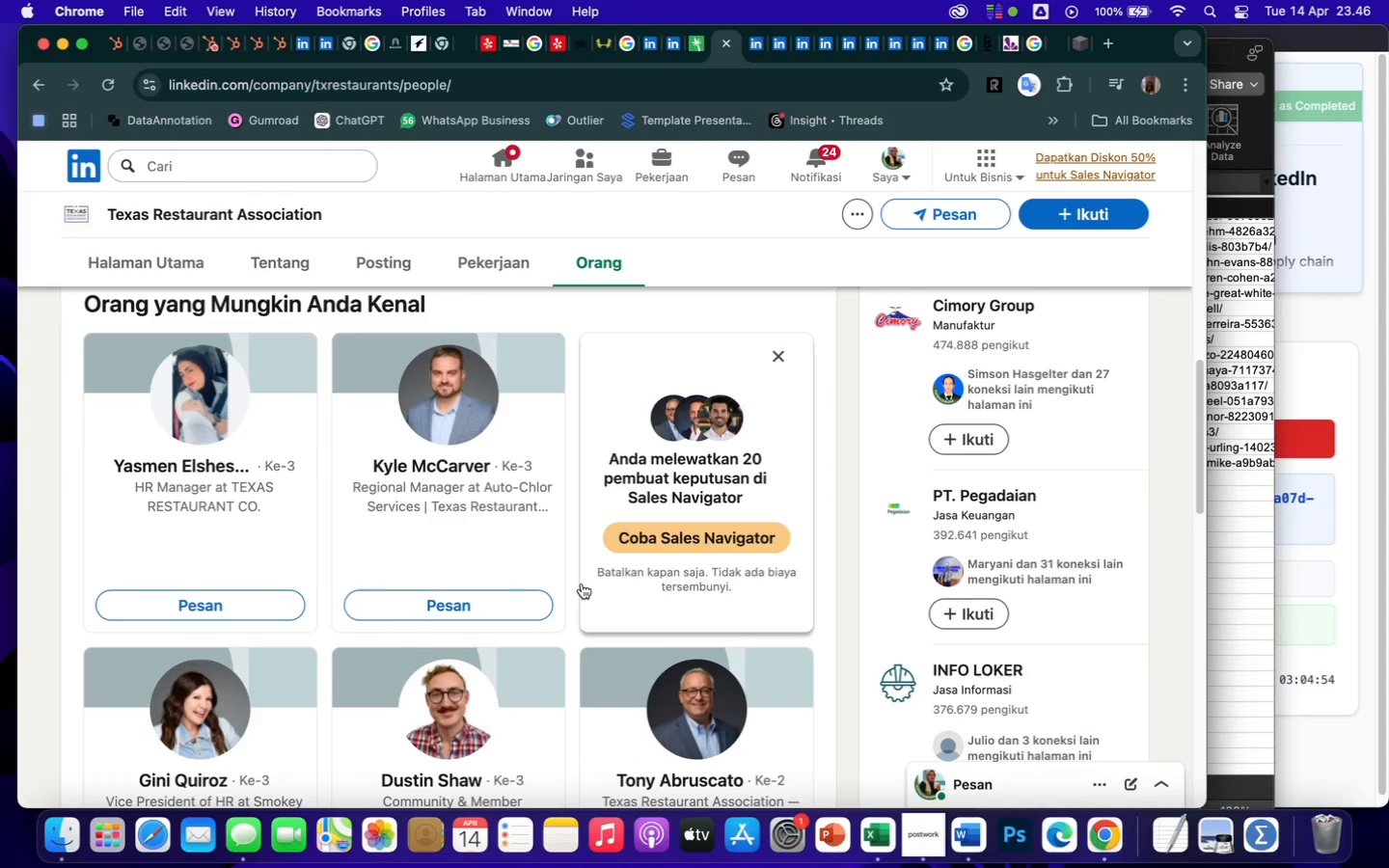 
right_click([418, 463])
 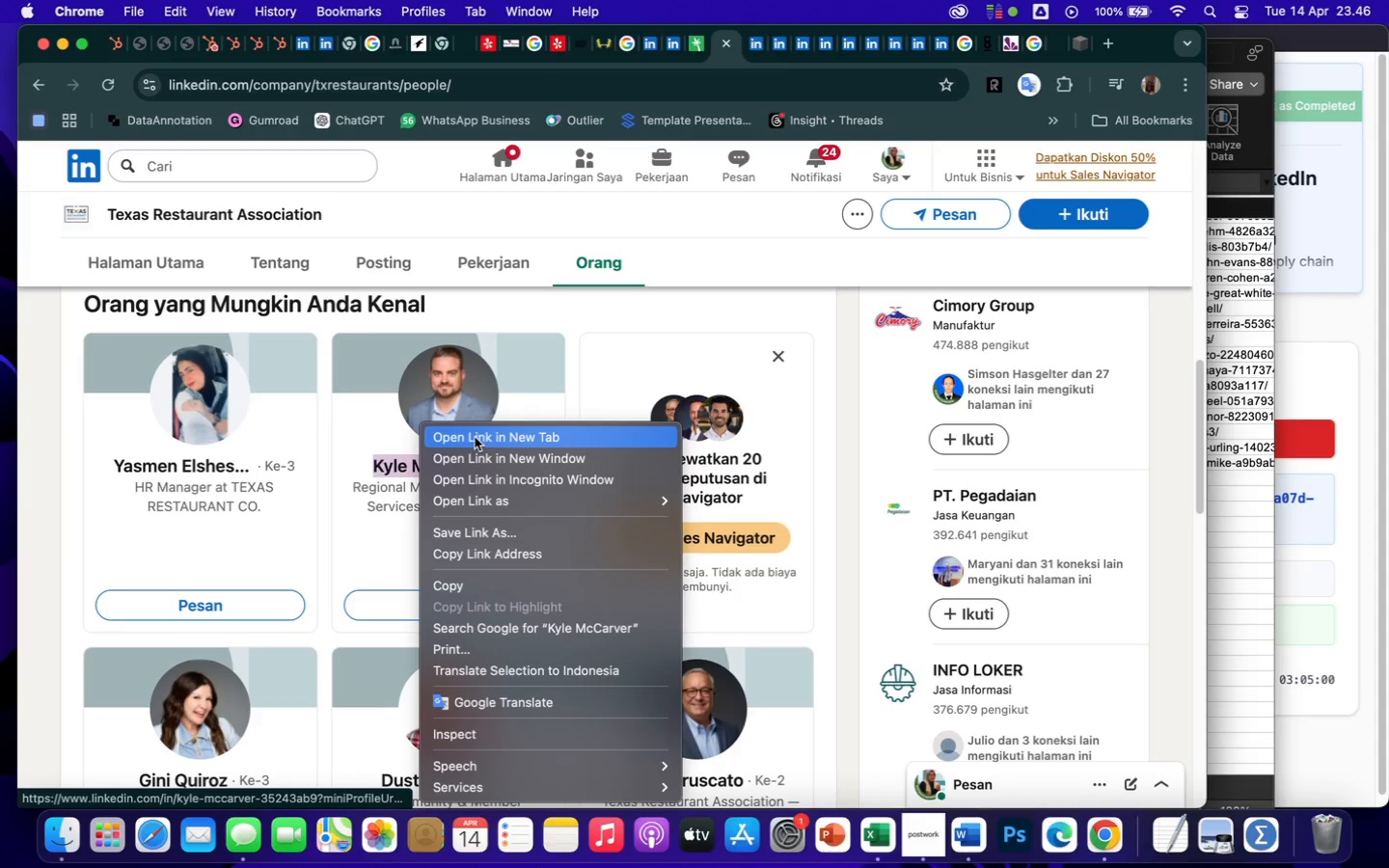 
left_click([475, 437])
 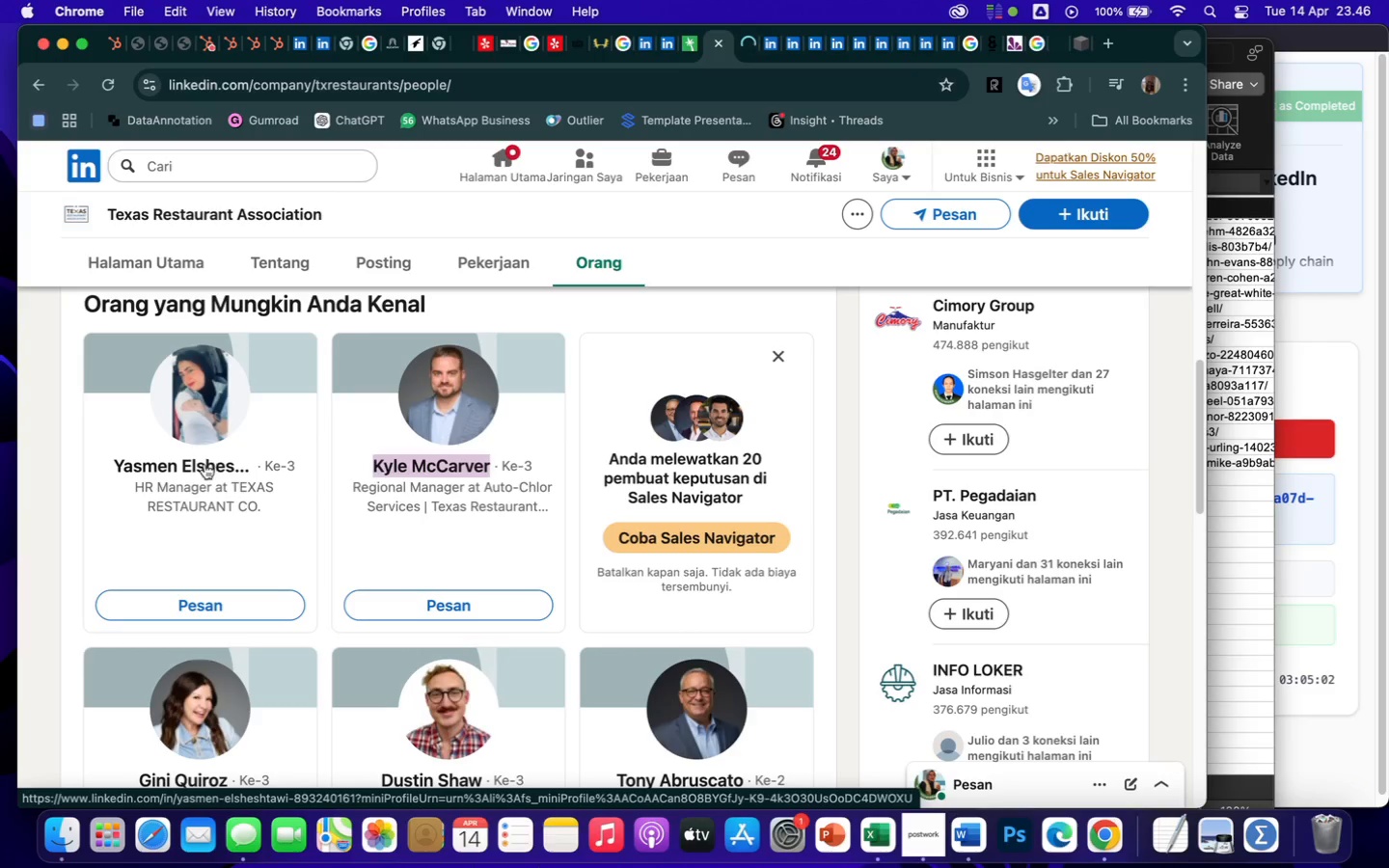 
right_click([204, 466])
 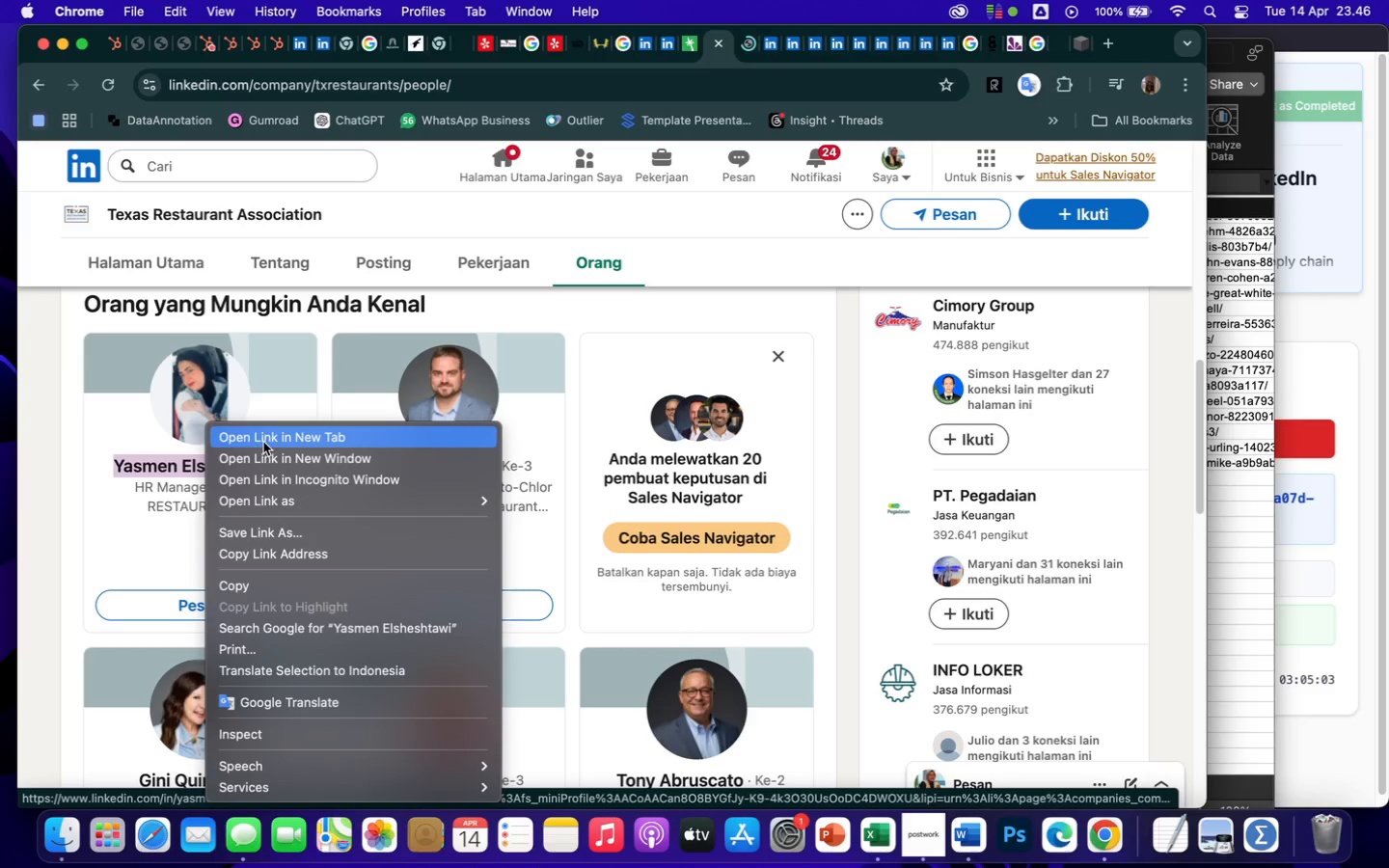 
left_click([267, 436])
 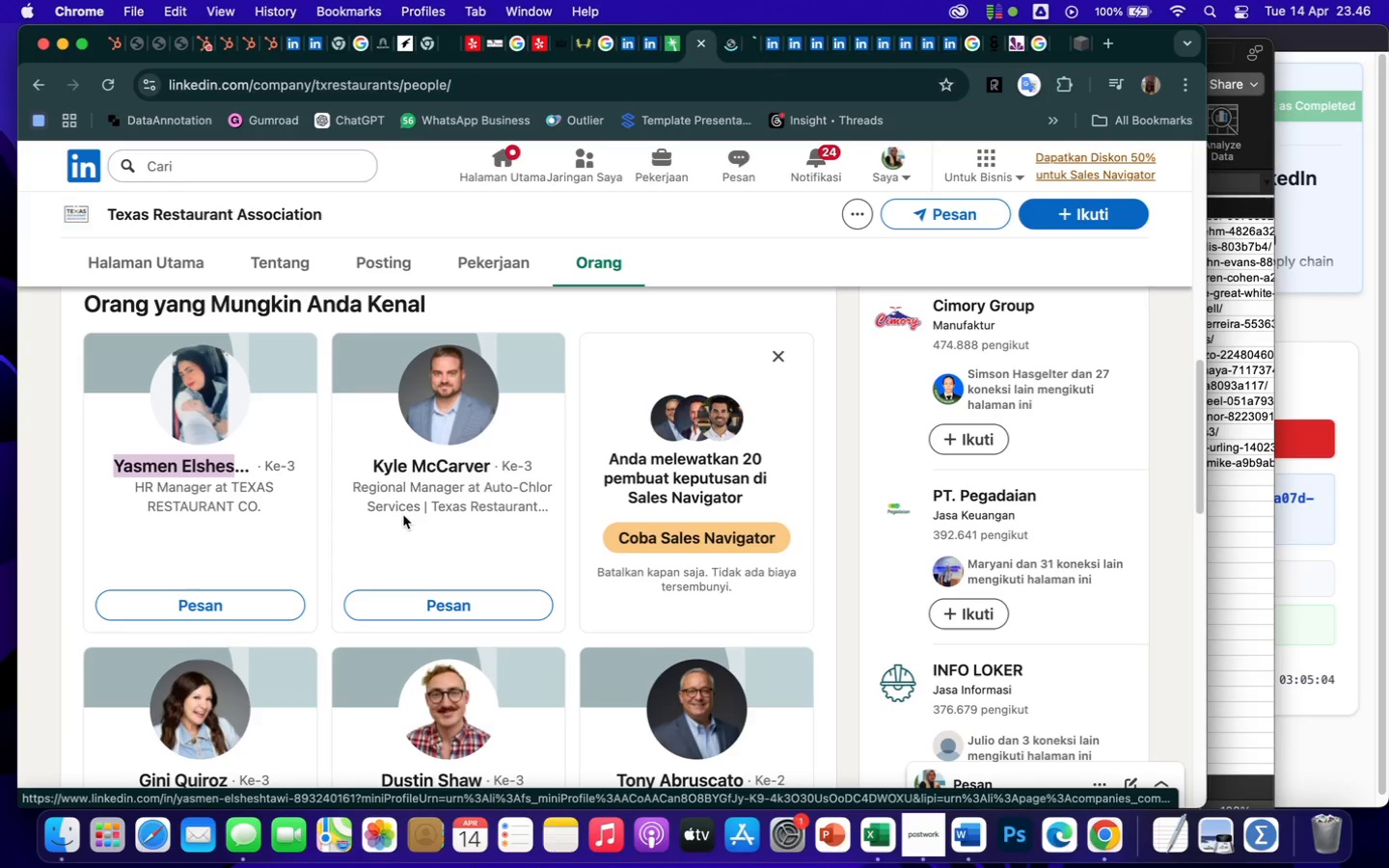 
scroll: coordinate [413, 550], scroll_direction: down, amount: 22.0
 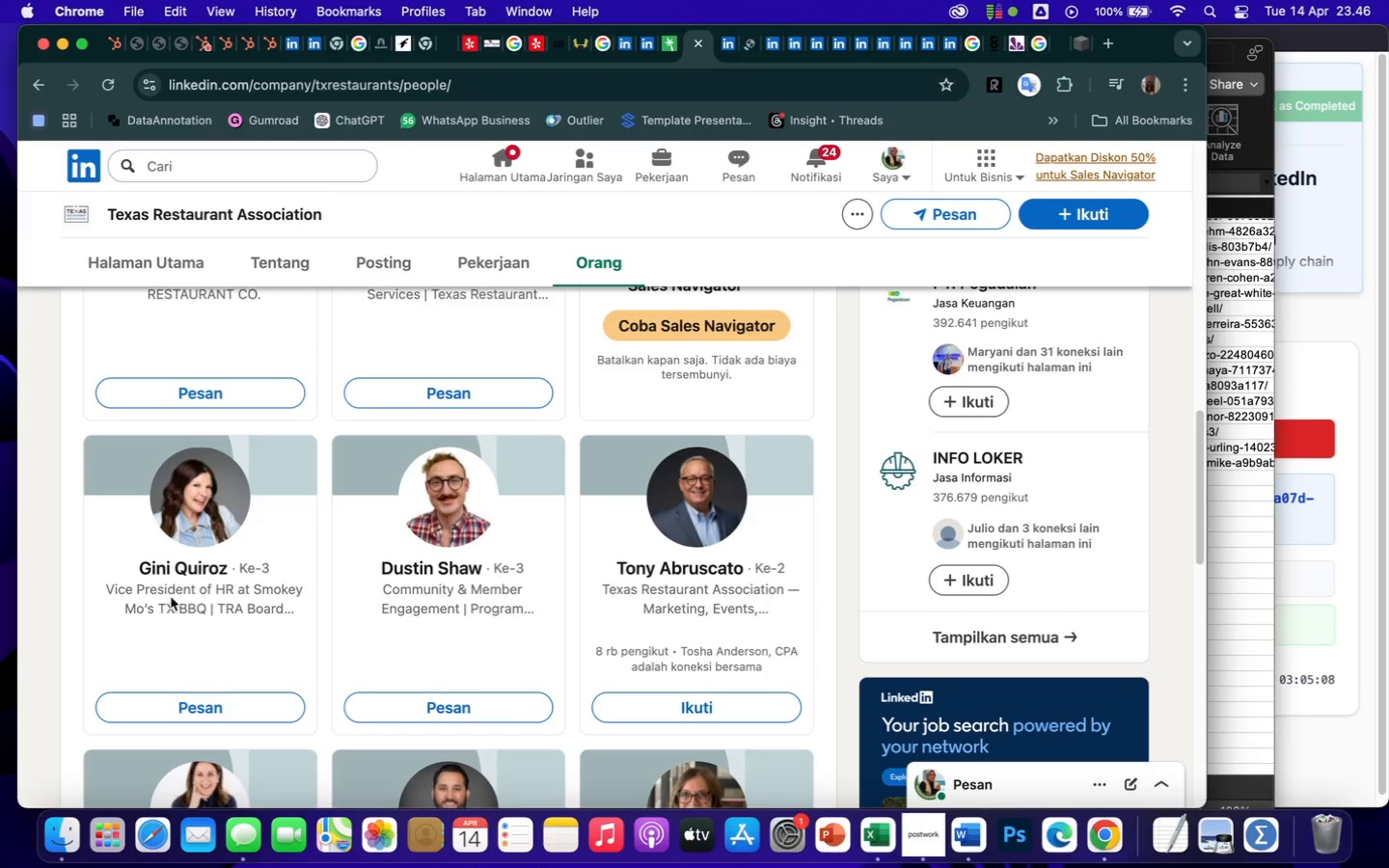 
right_click([181, 573])
 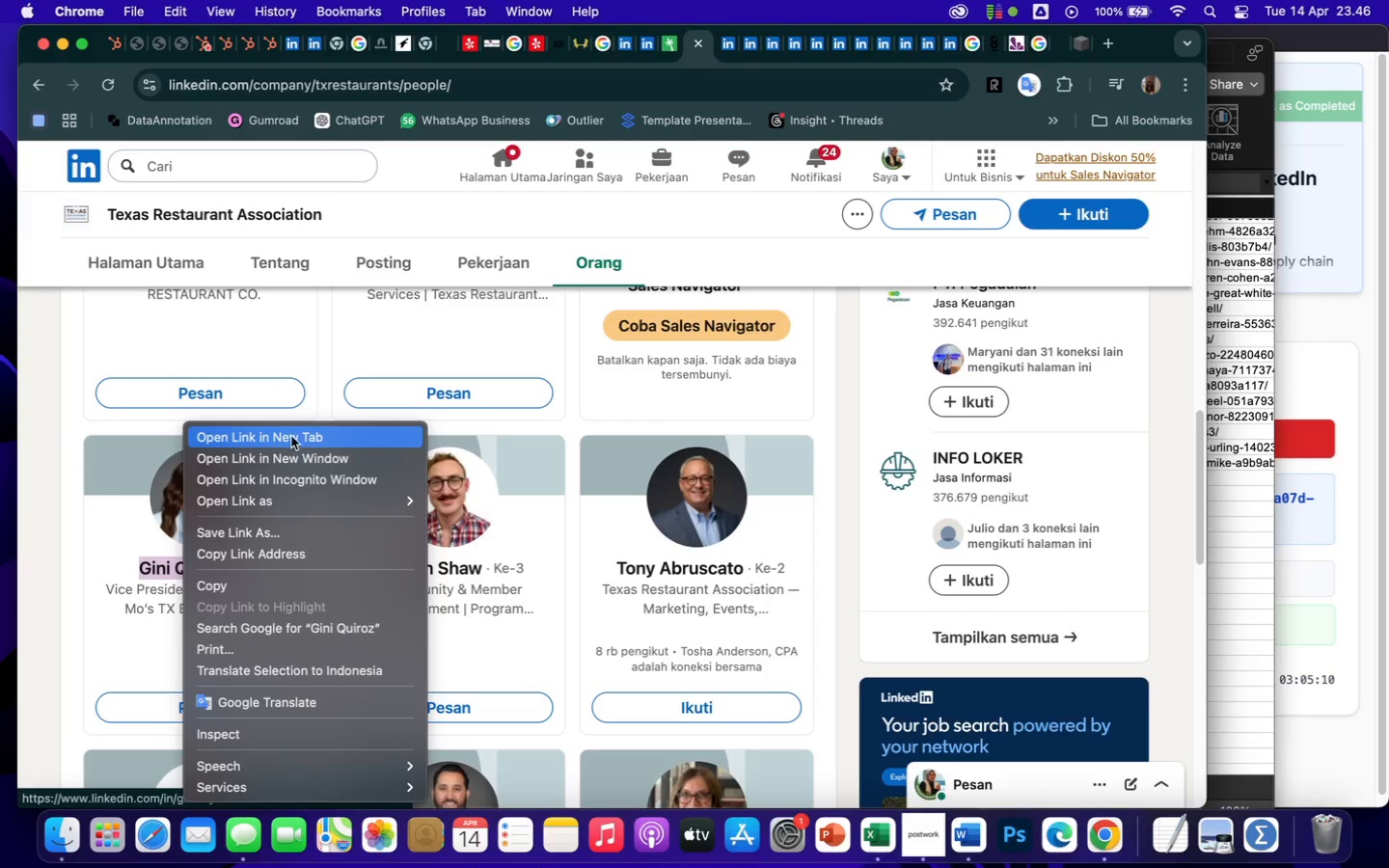 
left_click([290, 437])
 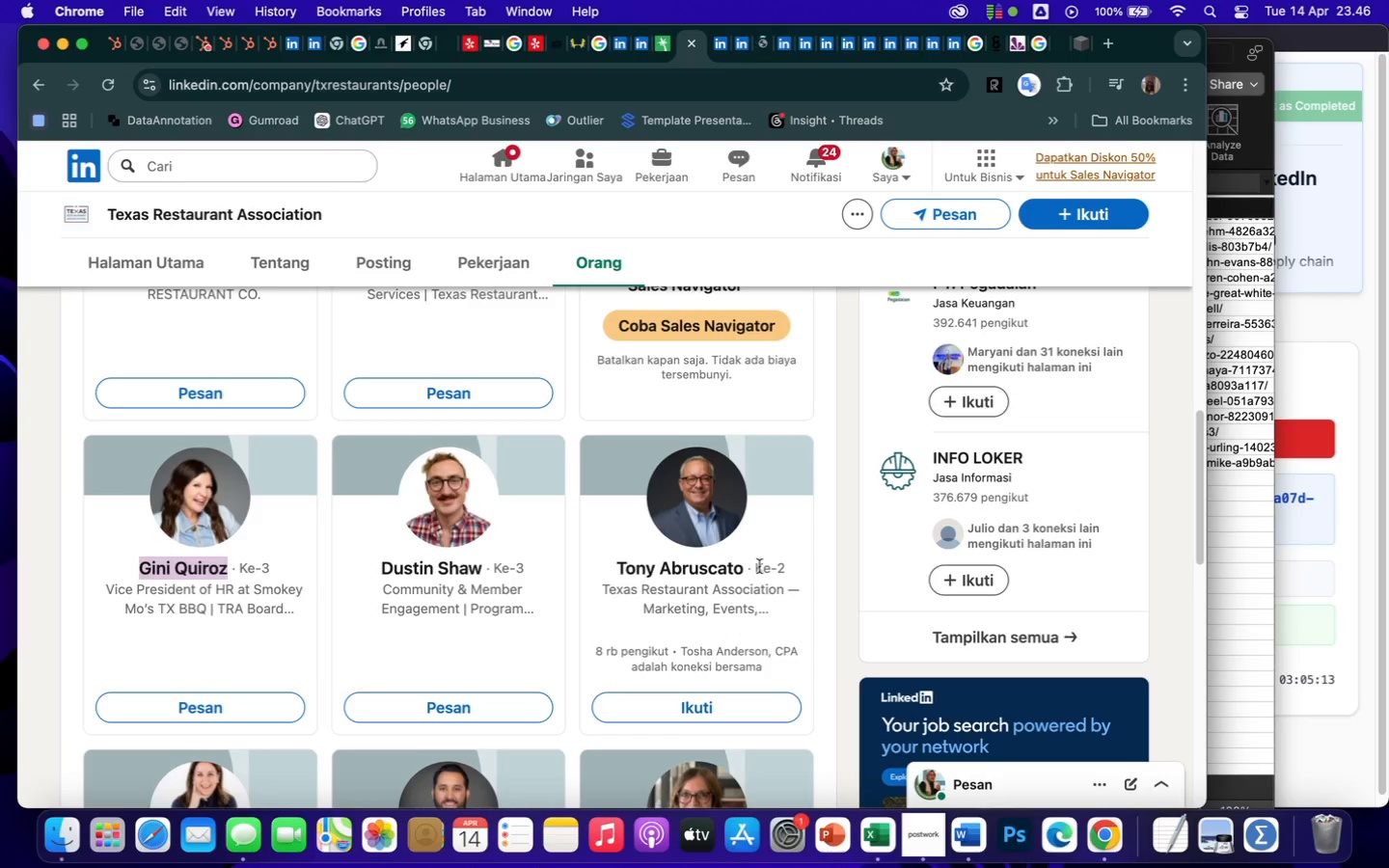 
scroll: coordinate [605, 680], scroll_direction: down, amount: 79.0
 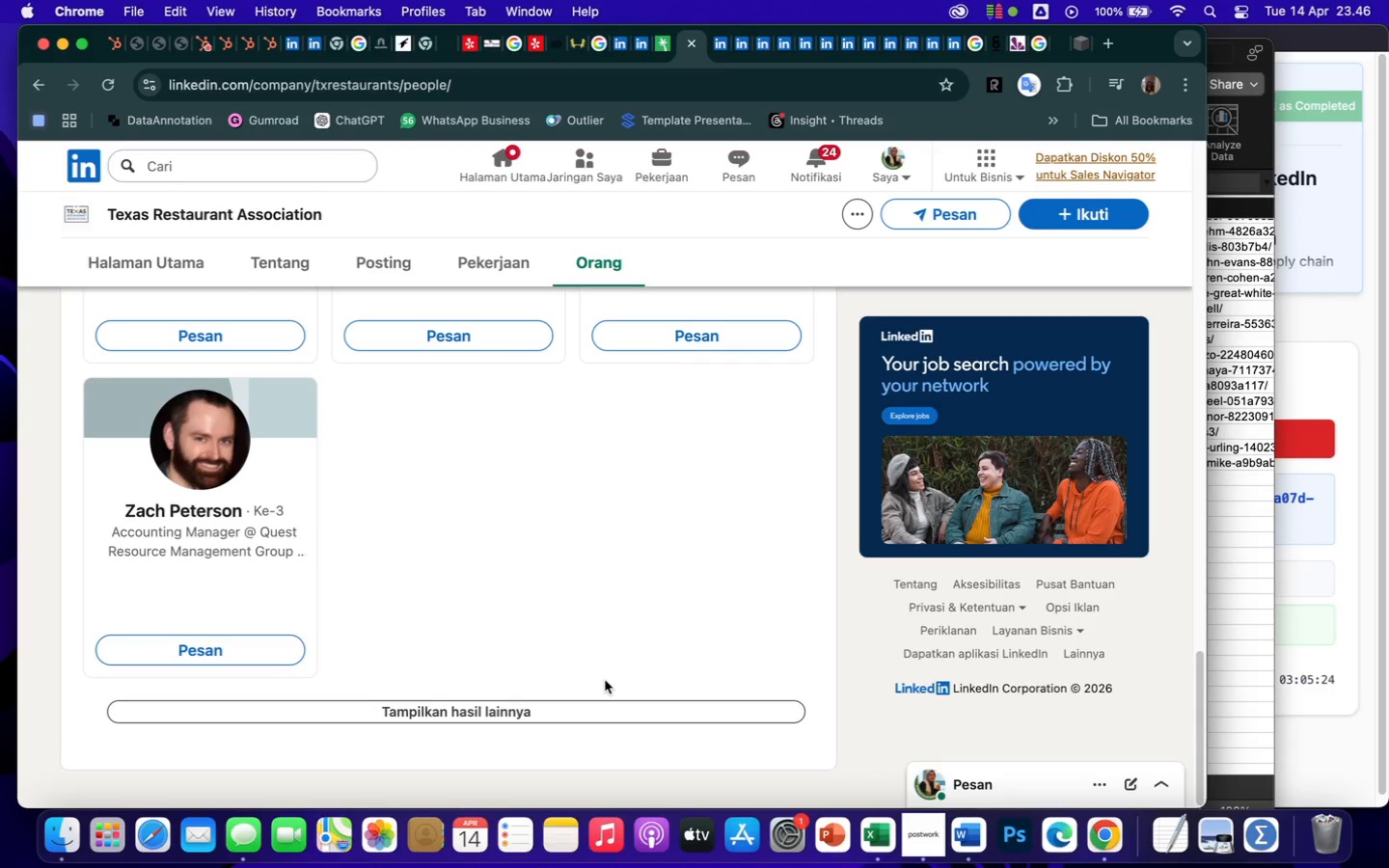 
scroll: coordinate [605, 680], scroll_direction: up, amount: 238.0
 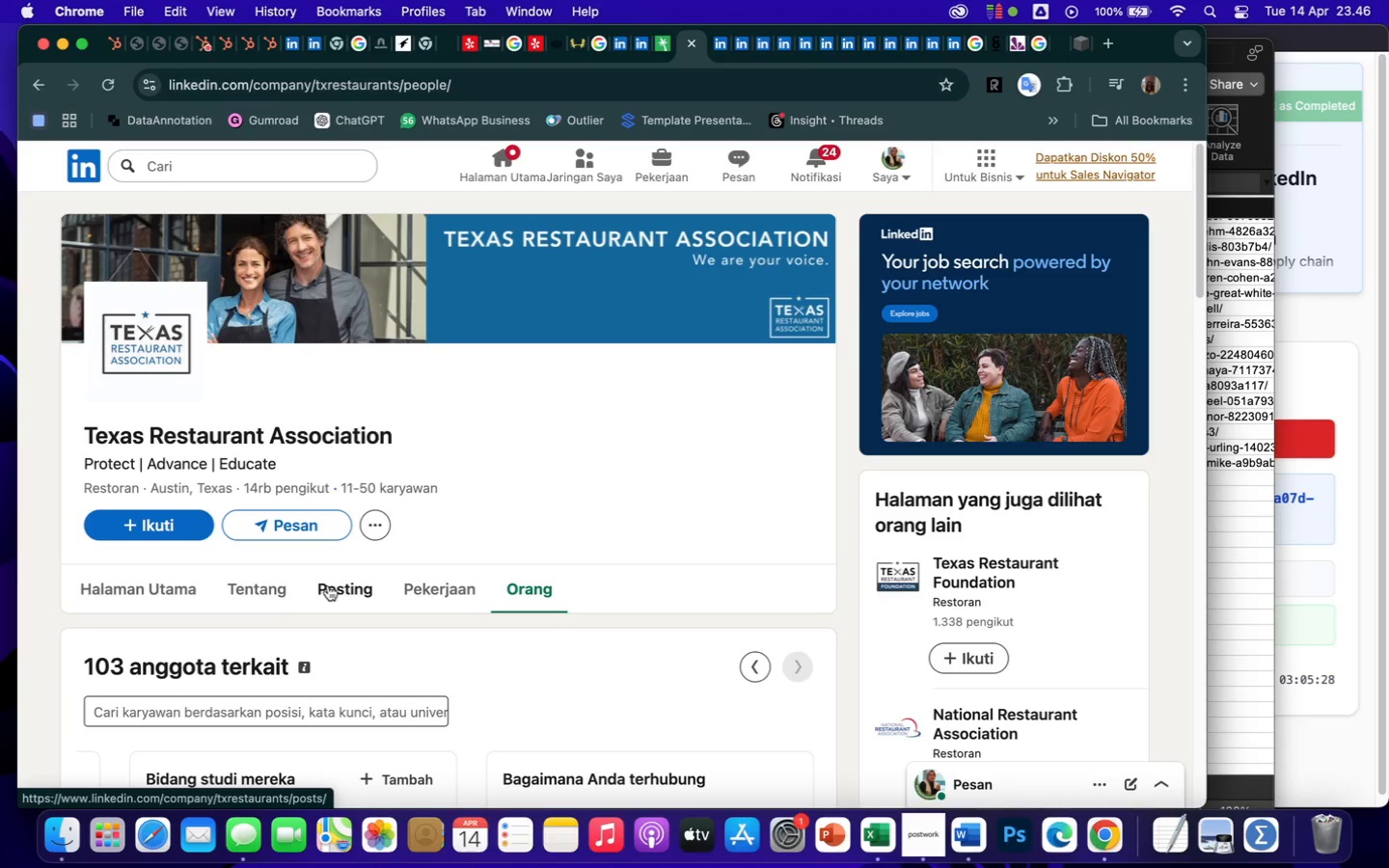 
left_click([274, 588])
 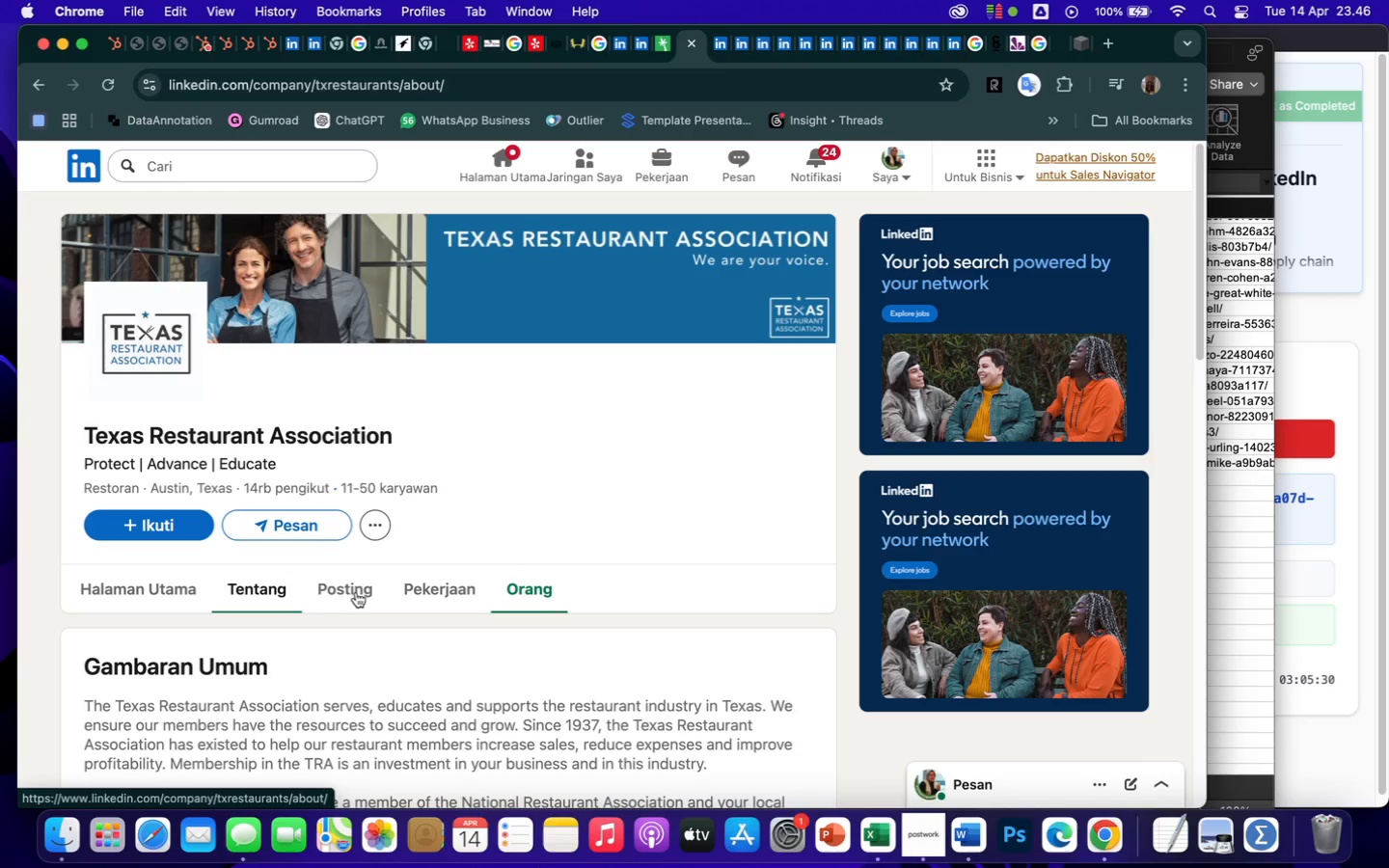 
left_click([339, 589])
 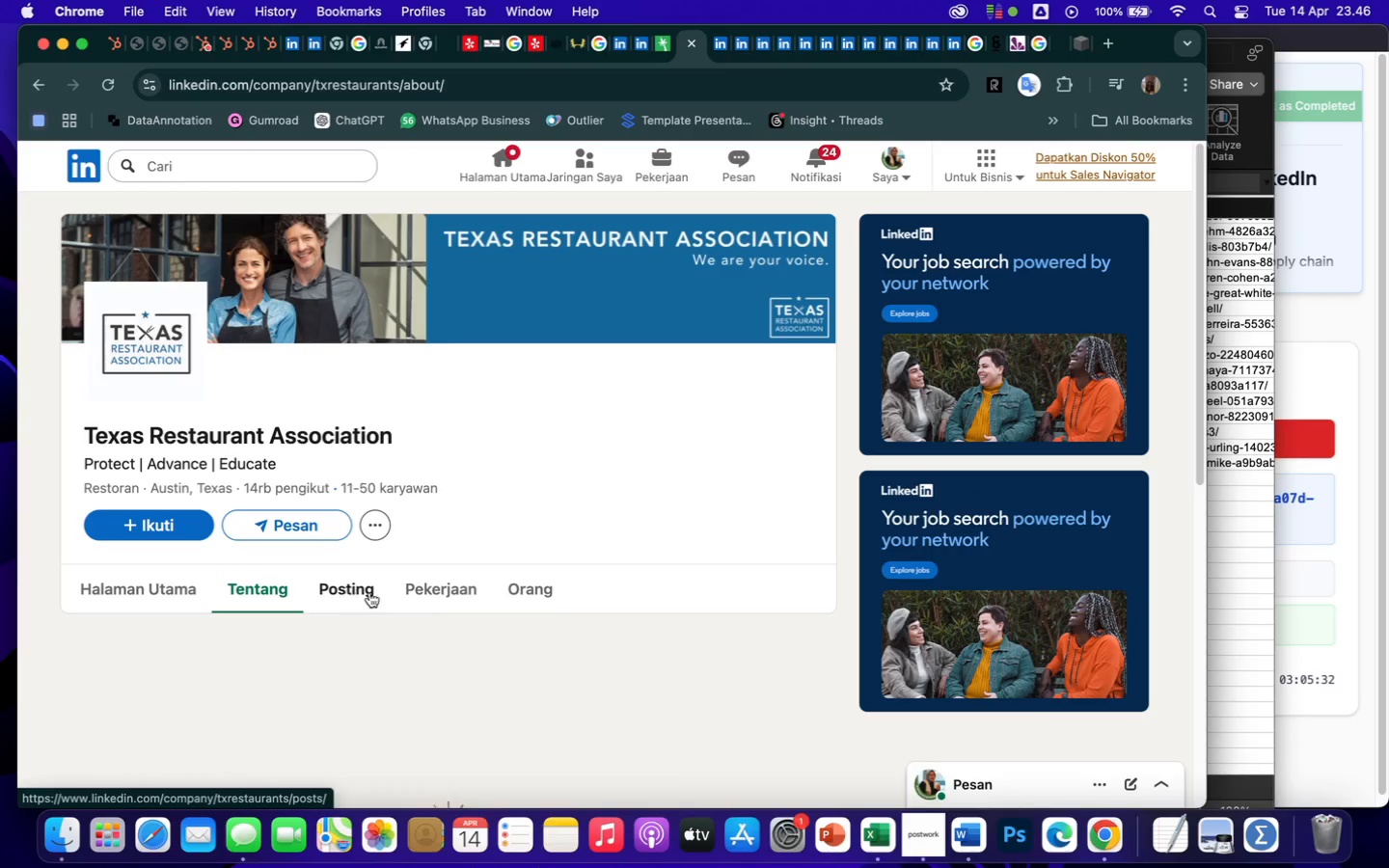 
scroll: coordinate [467, 629], scroll_direction: down, amount: 64.0
 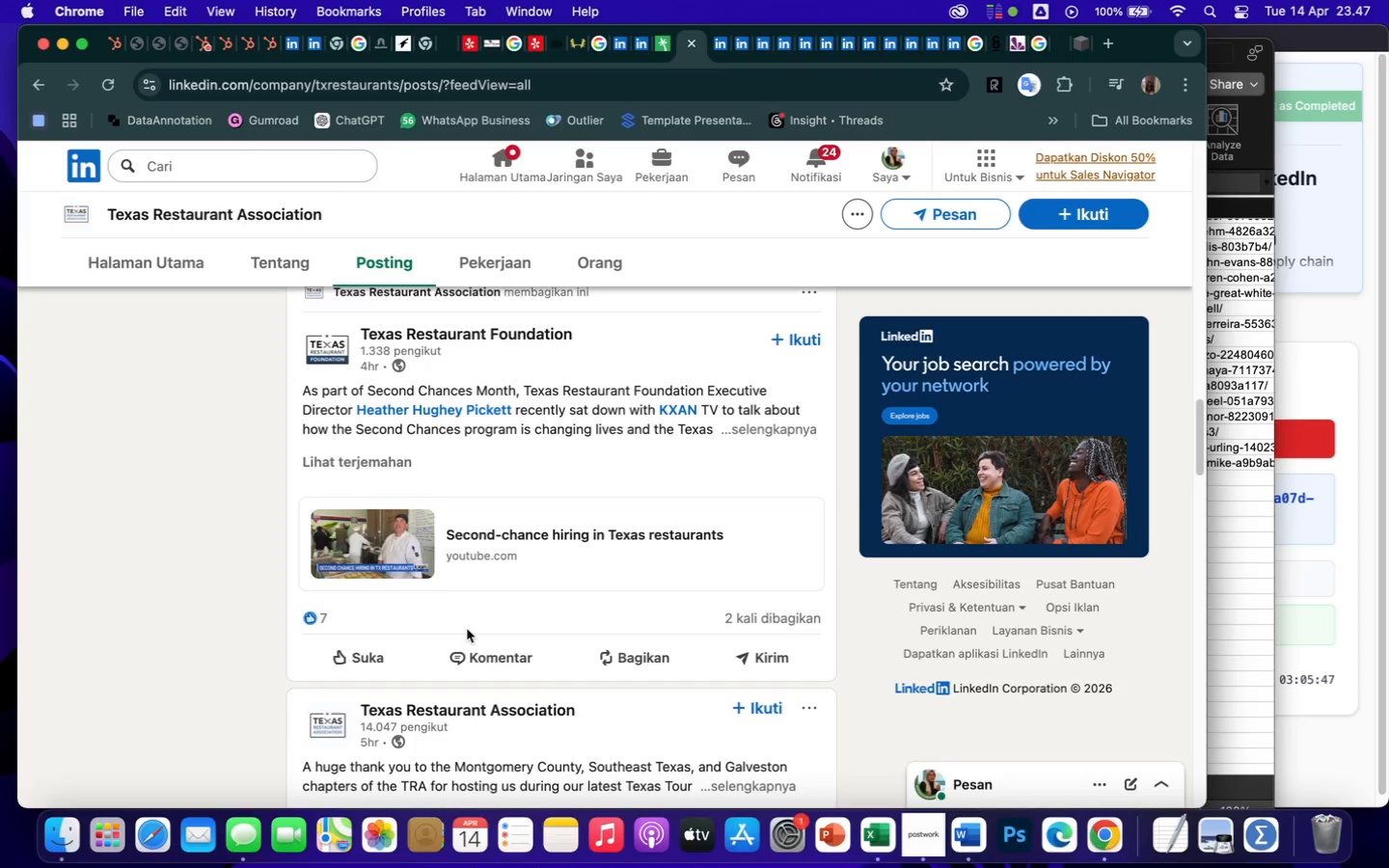 
wait(5.22)
 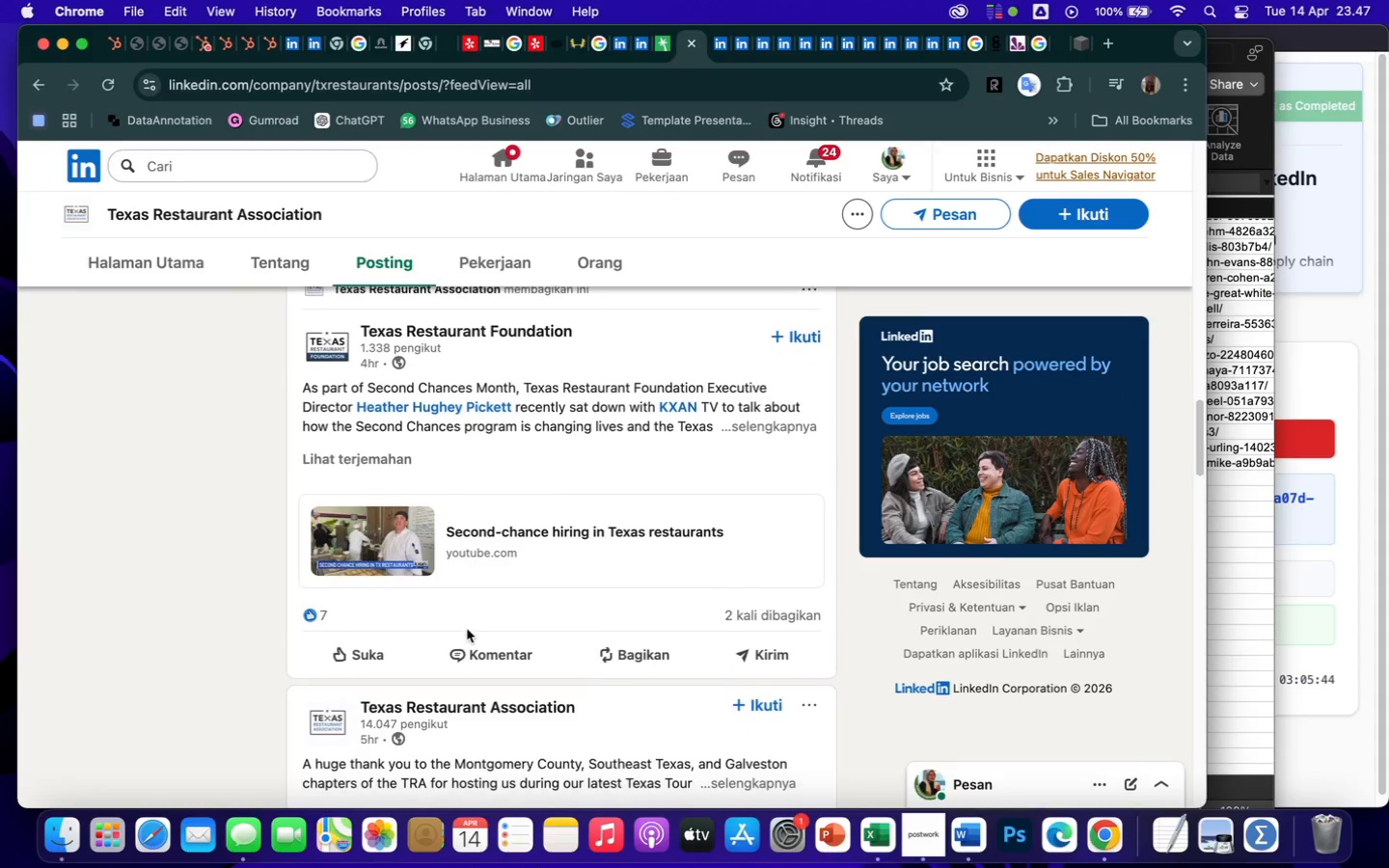 
scroll: coordinate [467, 629], scroll_direction: down, amount: 36.0
 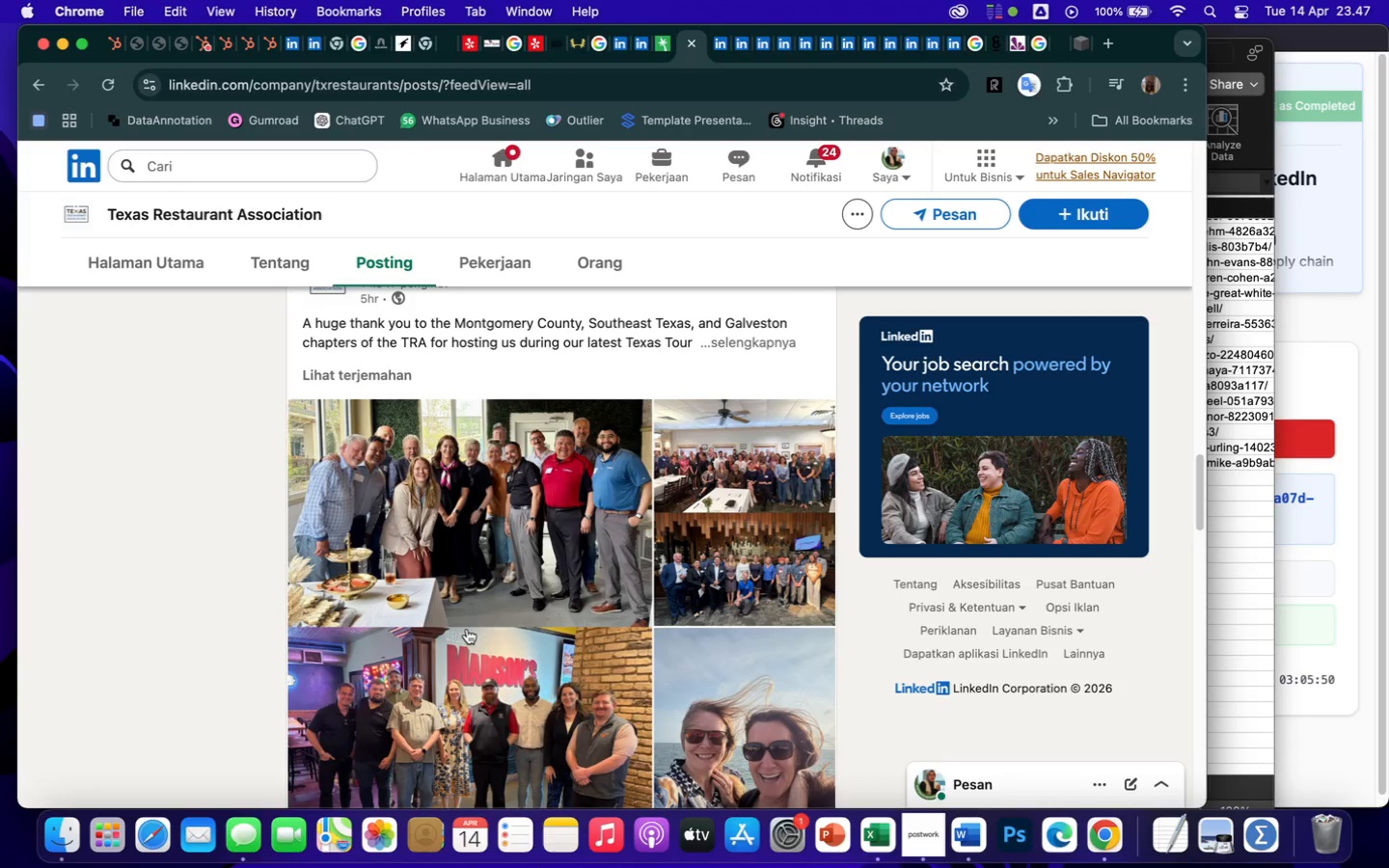 
scroll: coordinate [467, 629], scroll_direction: up, amount: 20.0
 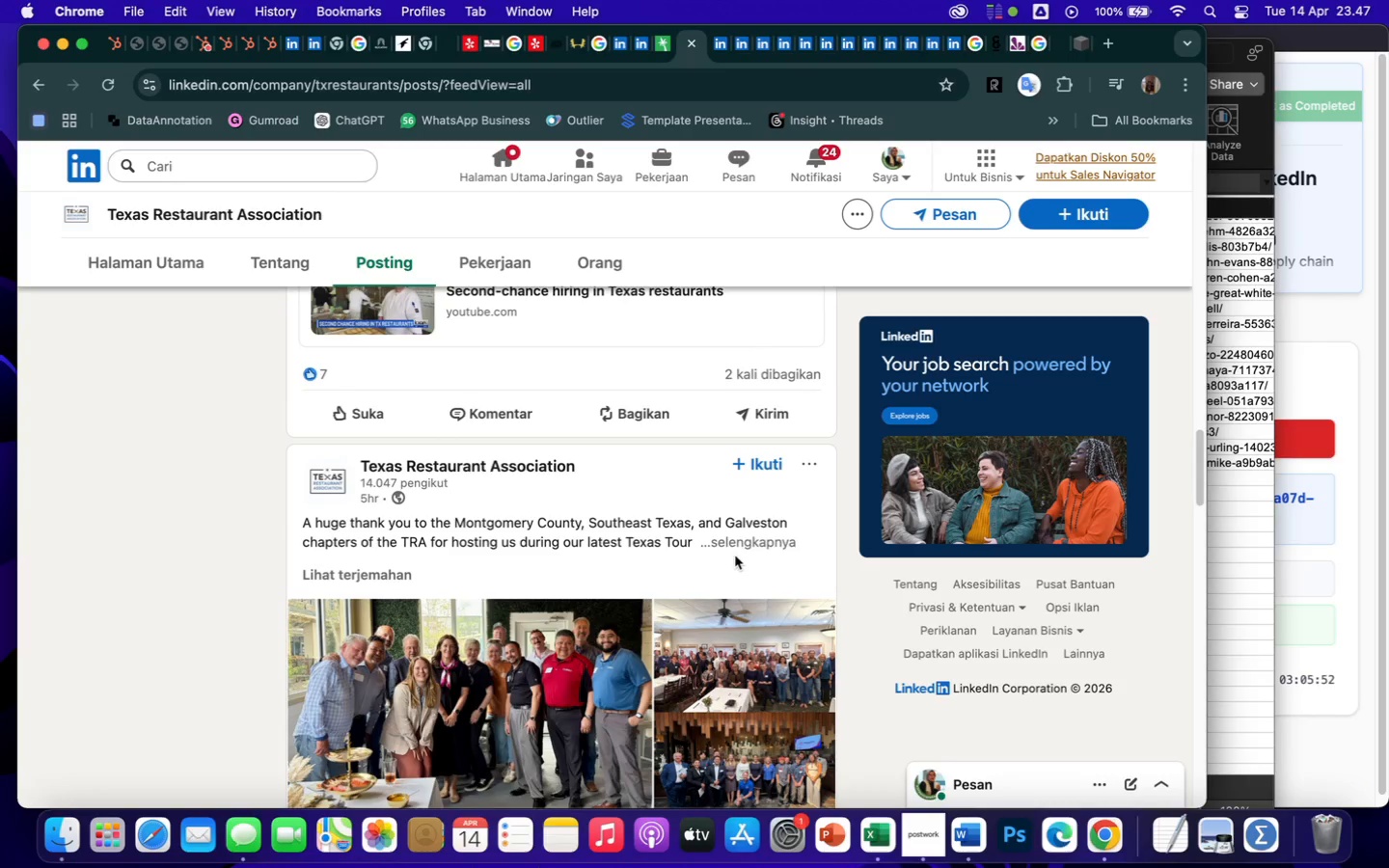 
left_click([737, 537])
 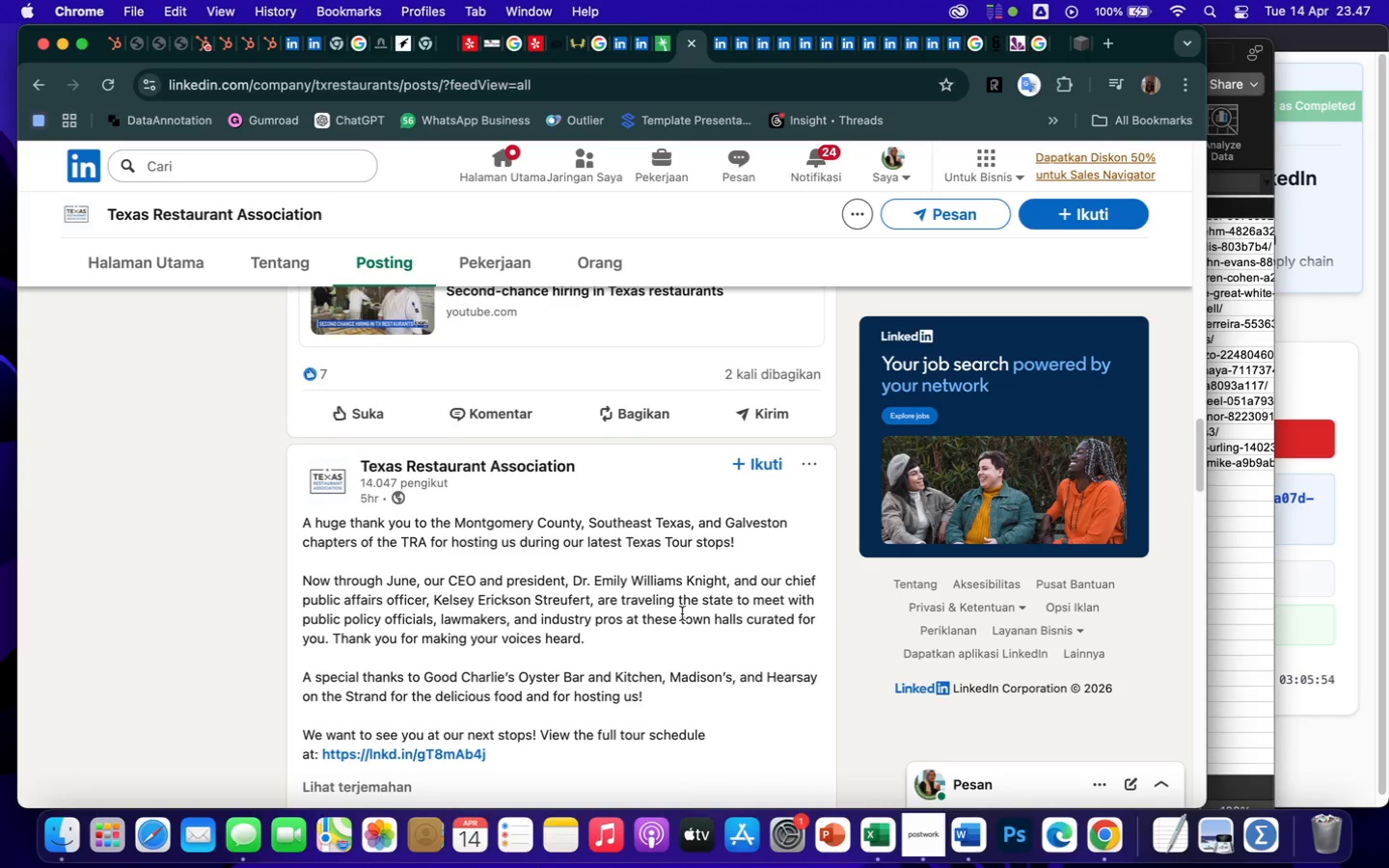 
scroll: coordinate [682, 613], scroll_direction: down, amount: 15.0
 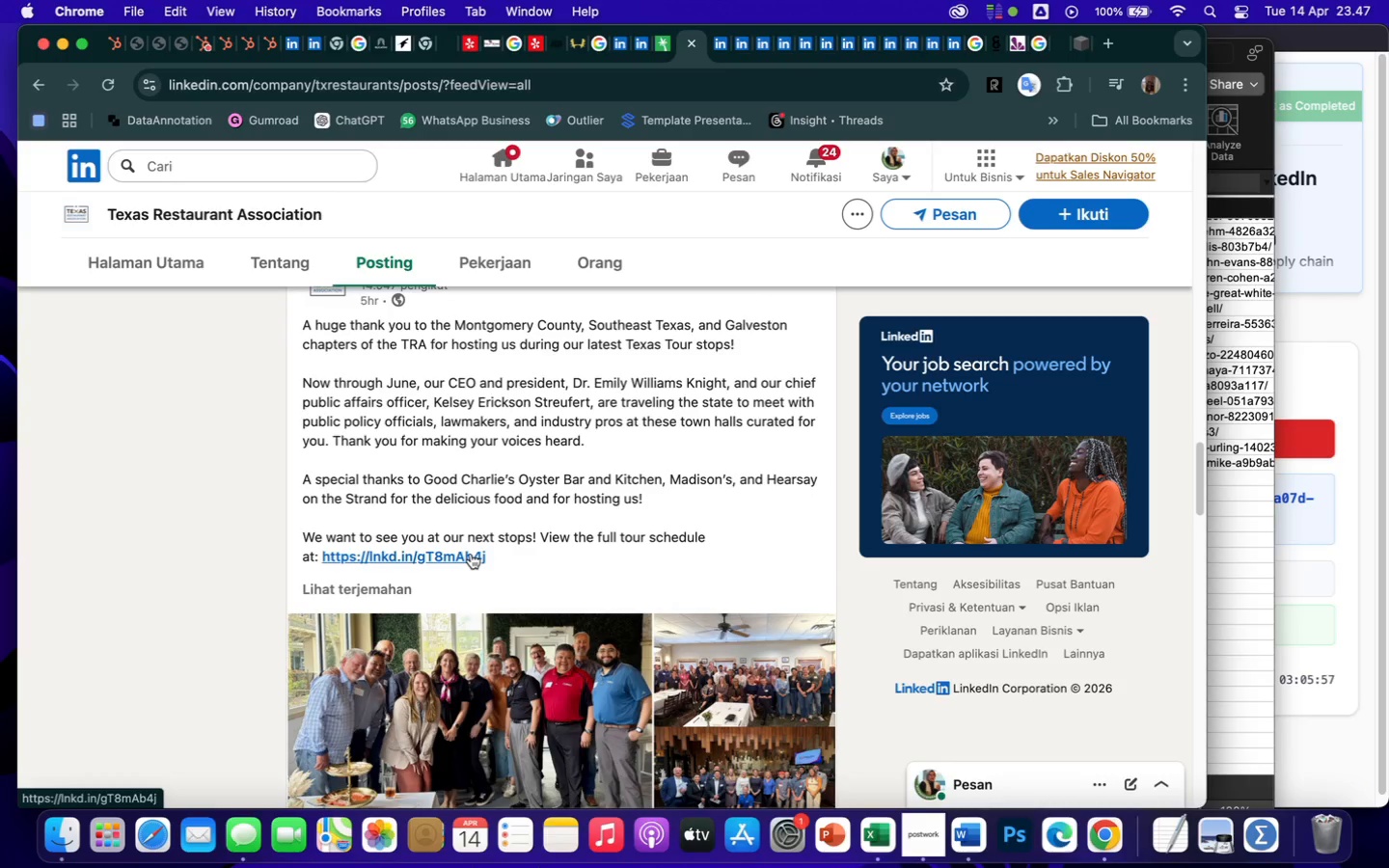 
right_click([471, 555])
 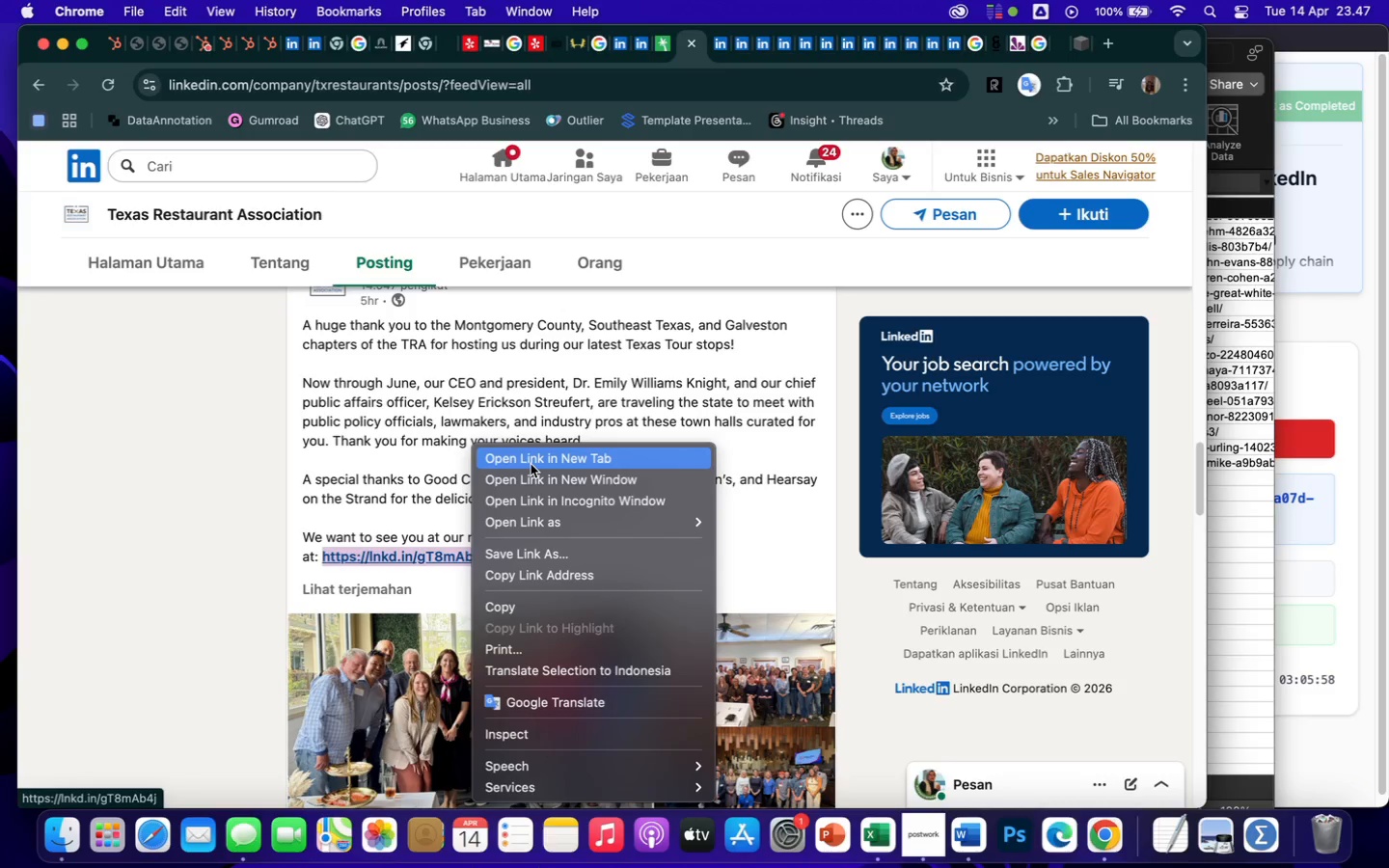 
left_click([531, 464])